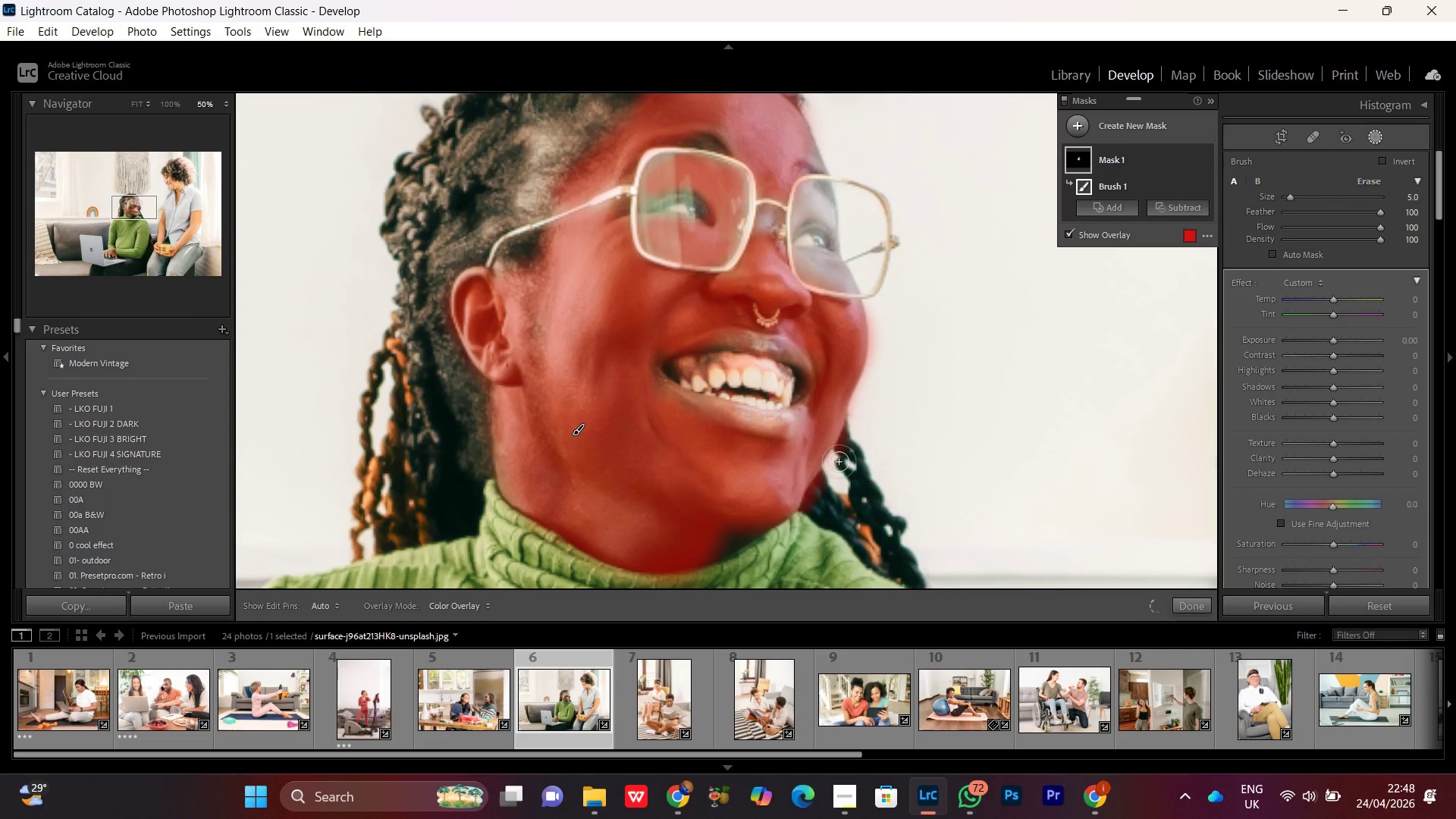 
key(Control+Minus)
 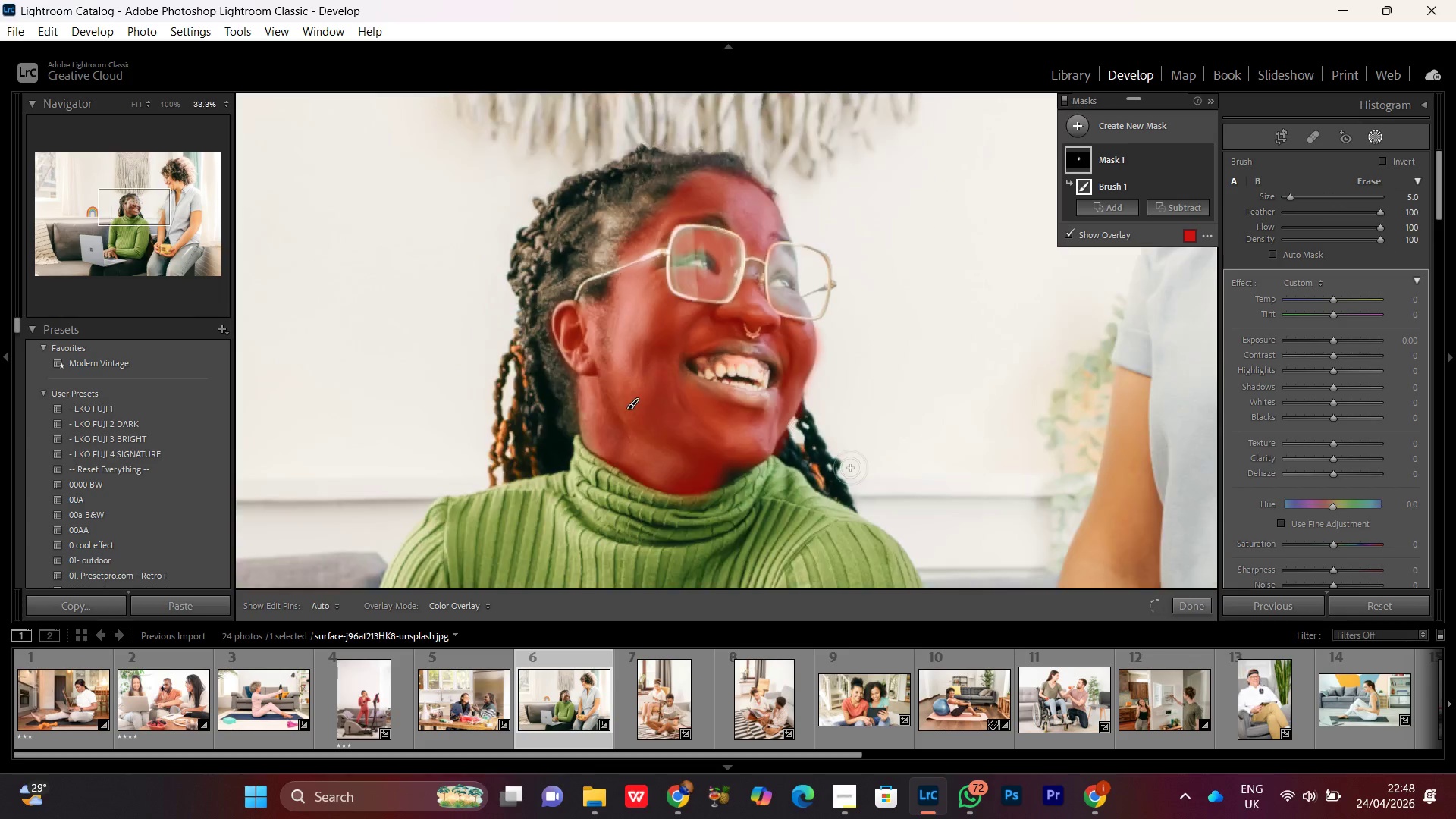 
key(Control+Minus)
 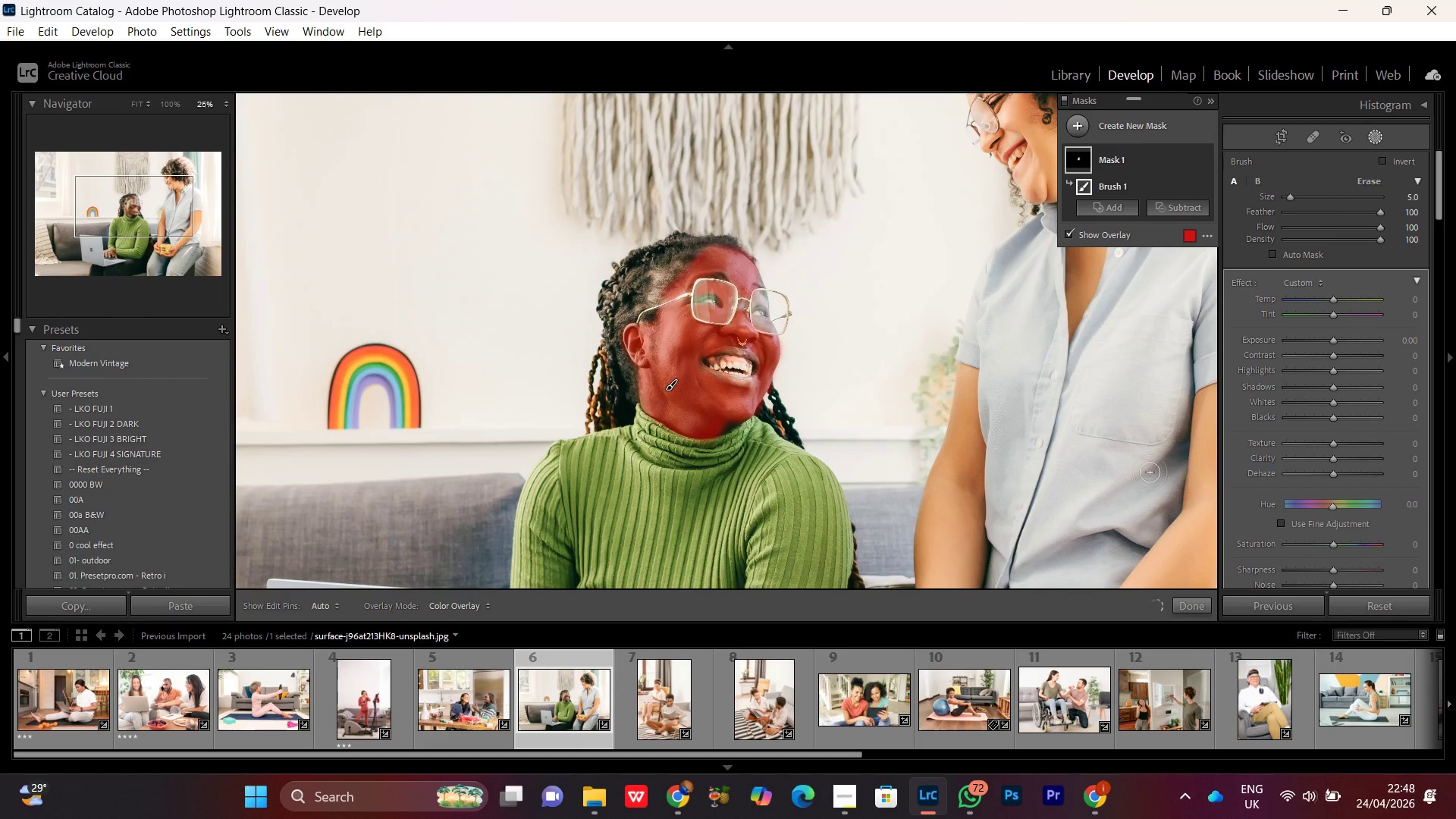 
key(Control+Equal)
 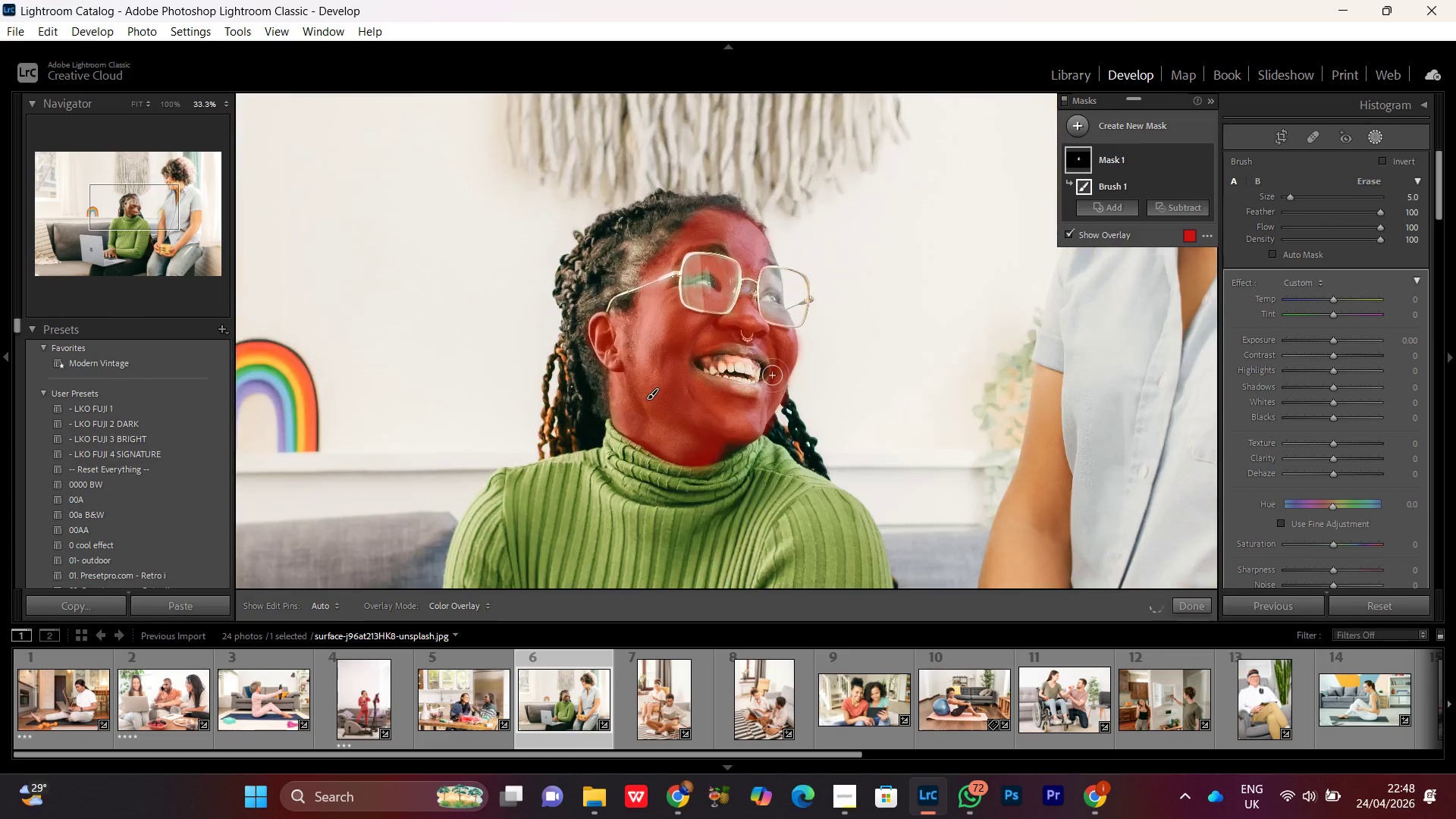 
hold_key(key=Space, duration=1.22)
 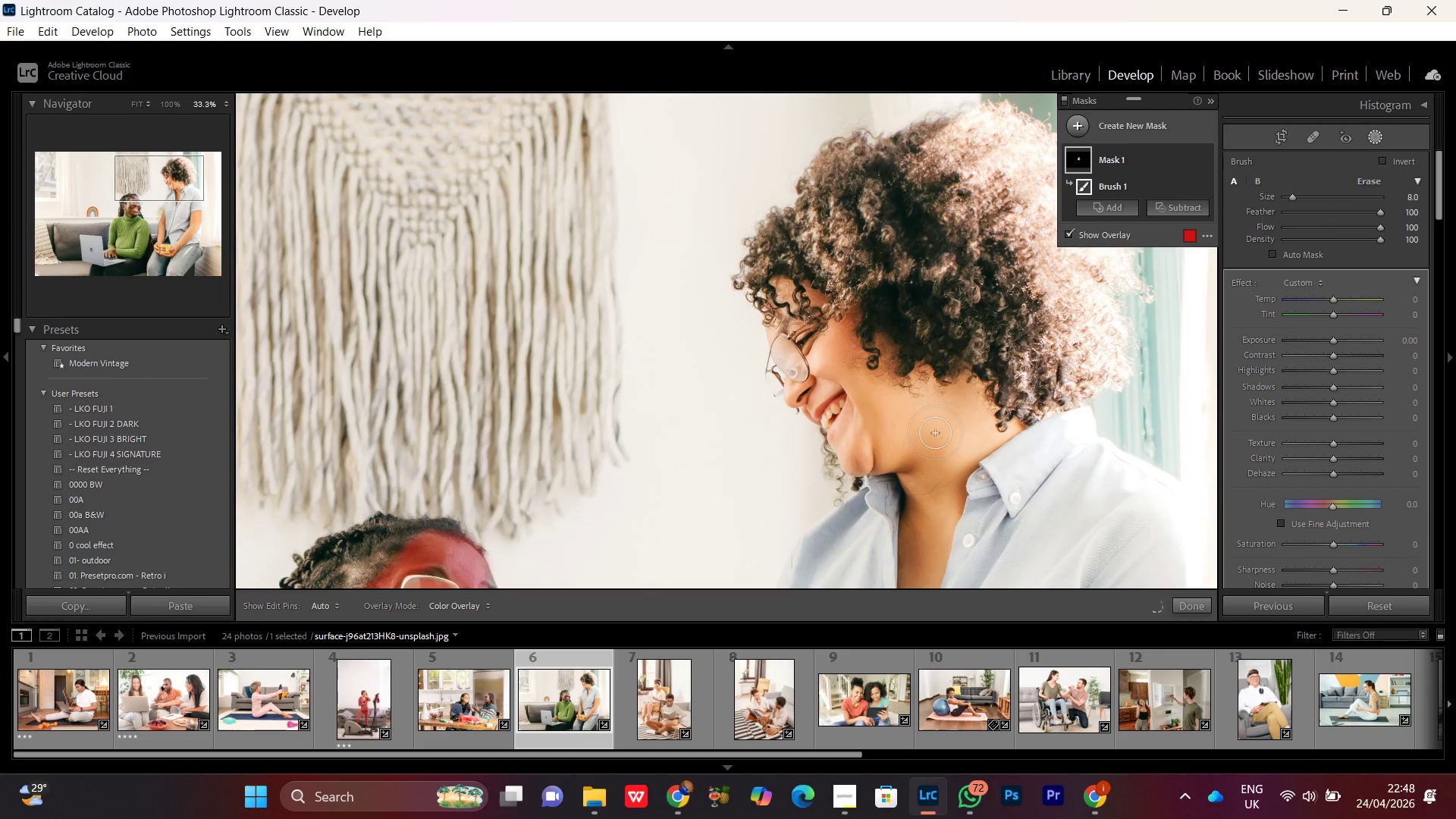 
left_click_drag(start_coordinate=[824, 297], to_coordinate=[638, 477])
 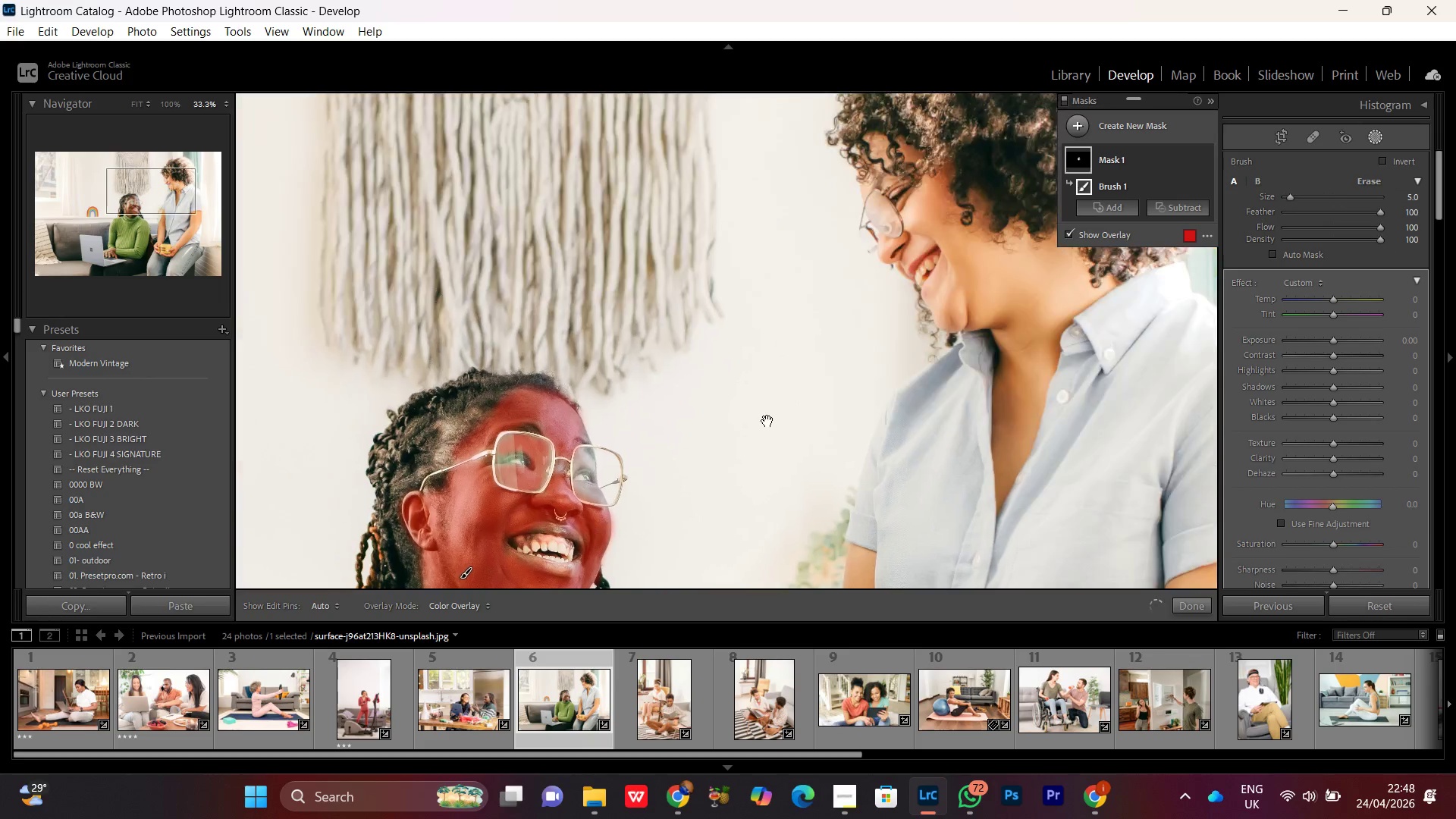 
left_click_drag(start_coordinate=[773, 425], to_coordinate=[679, 569])
 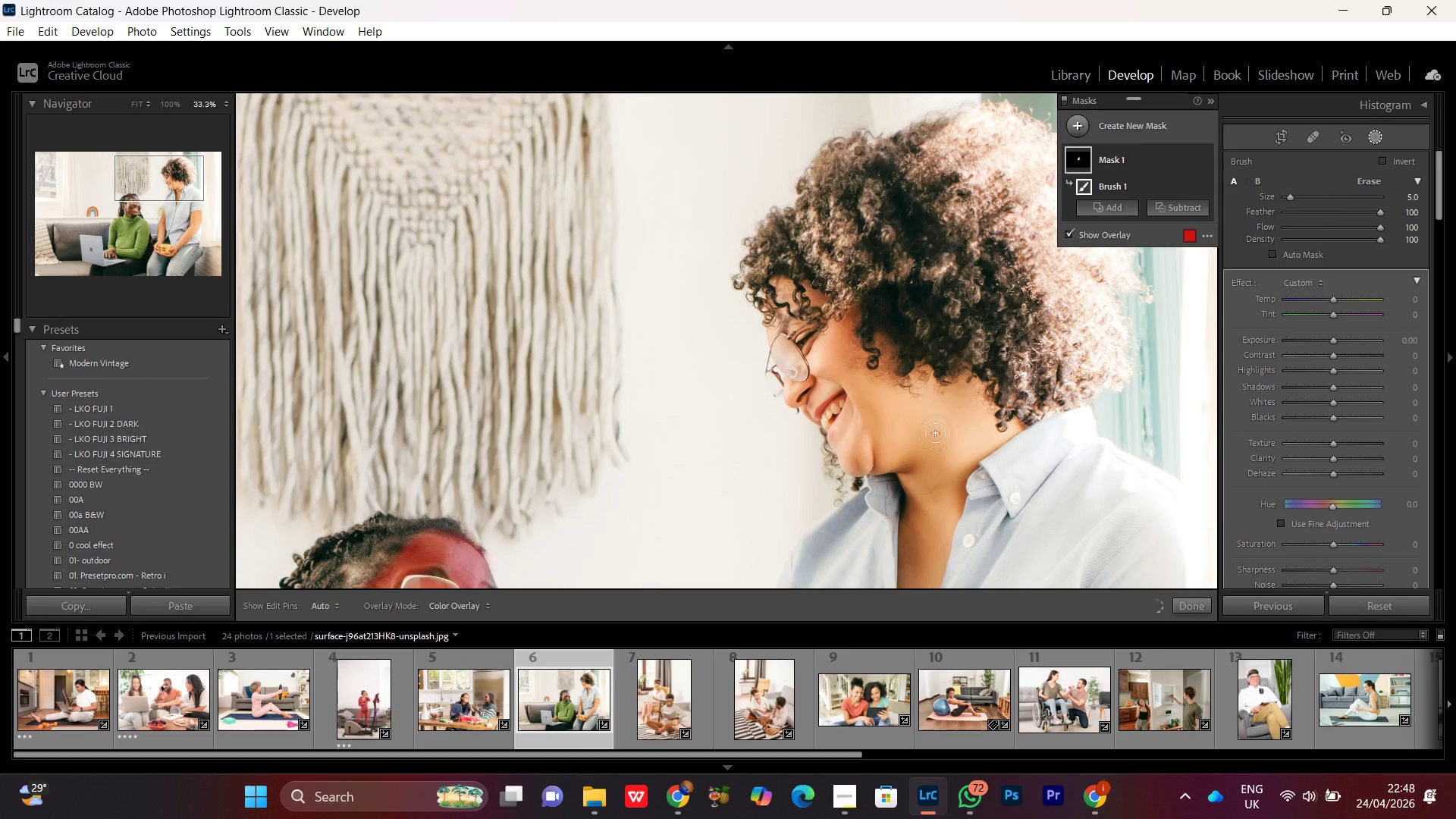 
left_click_drag(start_coordinate=[934, 457], to_coordinate=[926, 472])
 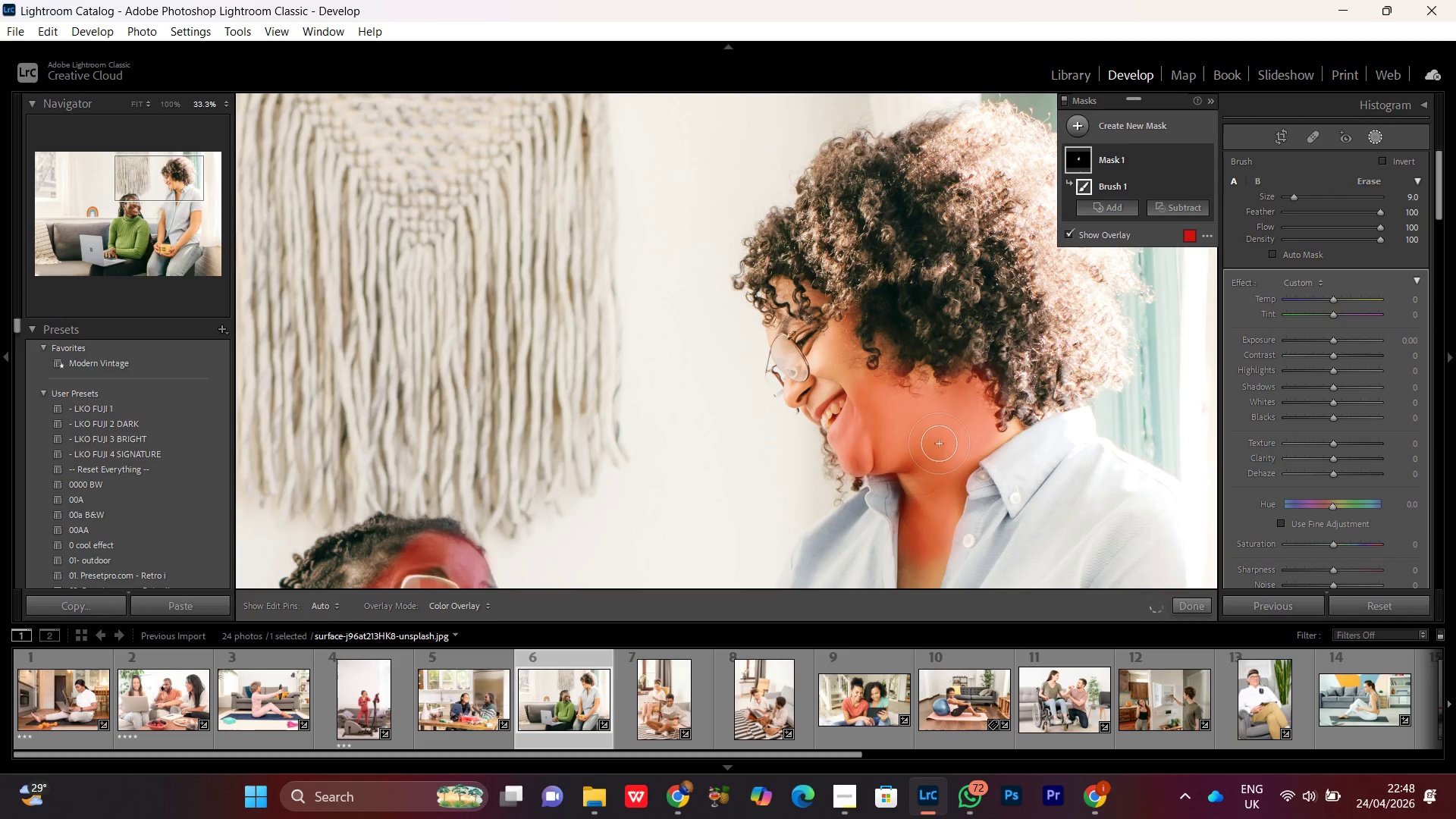 
scroll: coordinate [943, 435], scroll_direction: up, amount: 4.0
 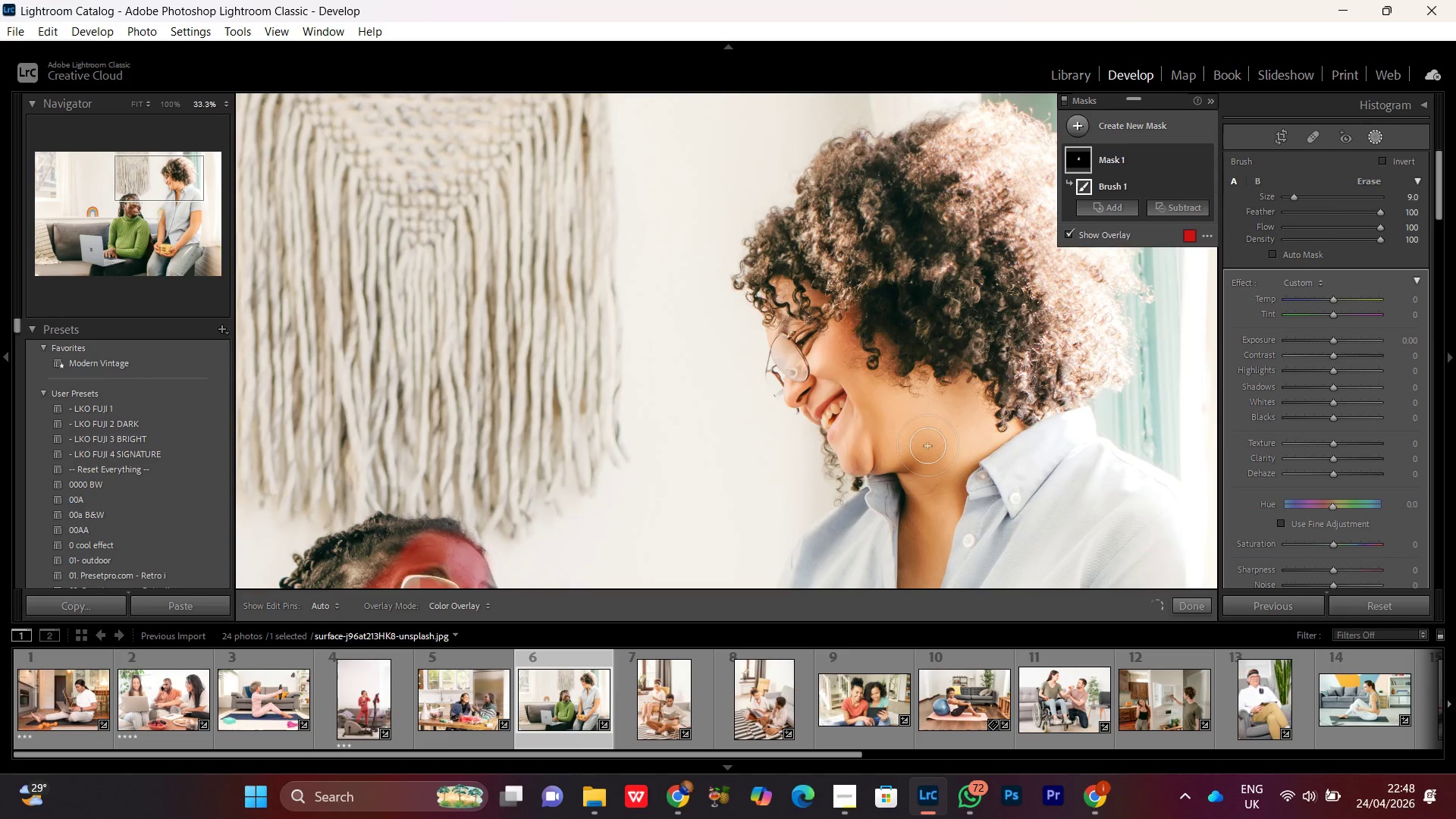 
hold_key(key=Space, duration=0.66)
 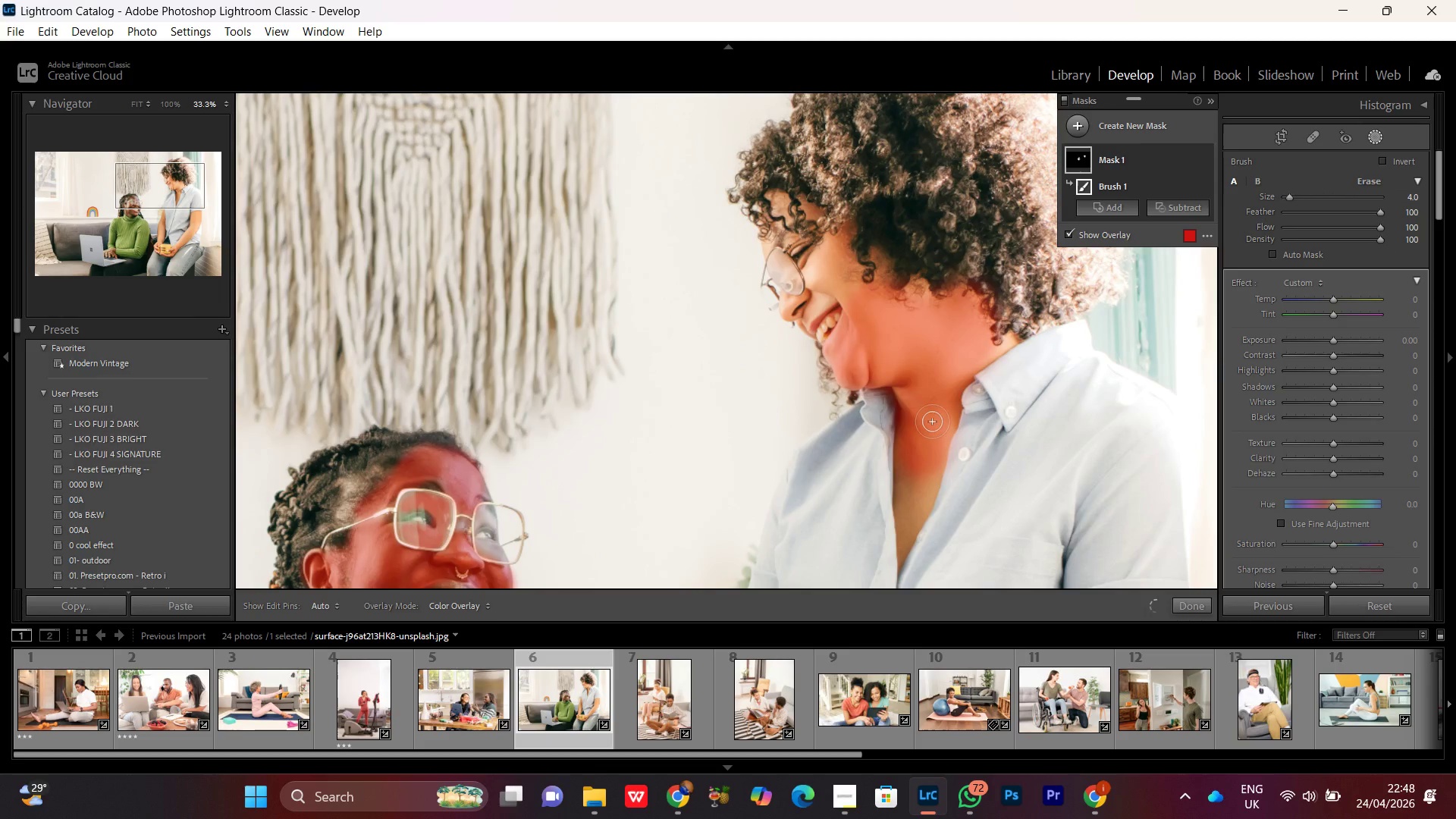 
left_click_drag(start_coordinate=[939, 445], to_coordinate=[934, 346])
 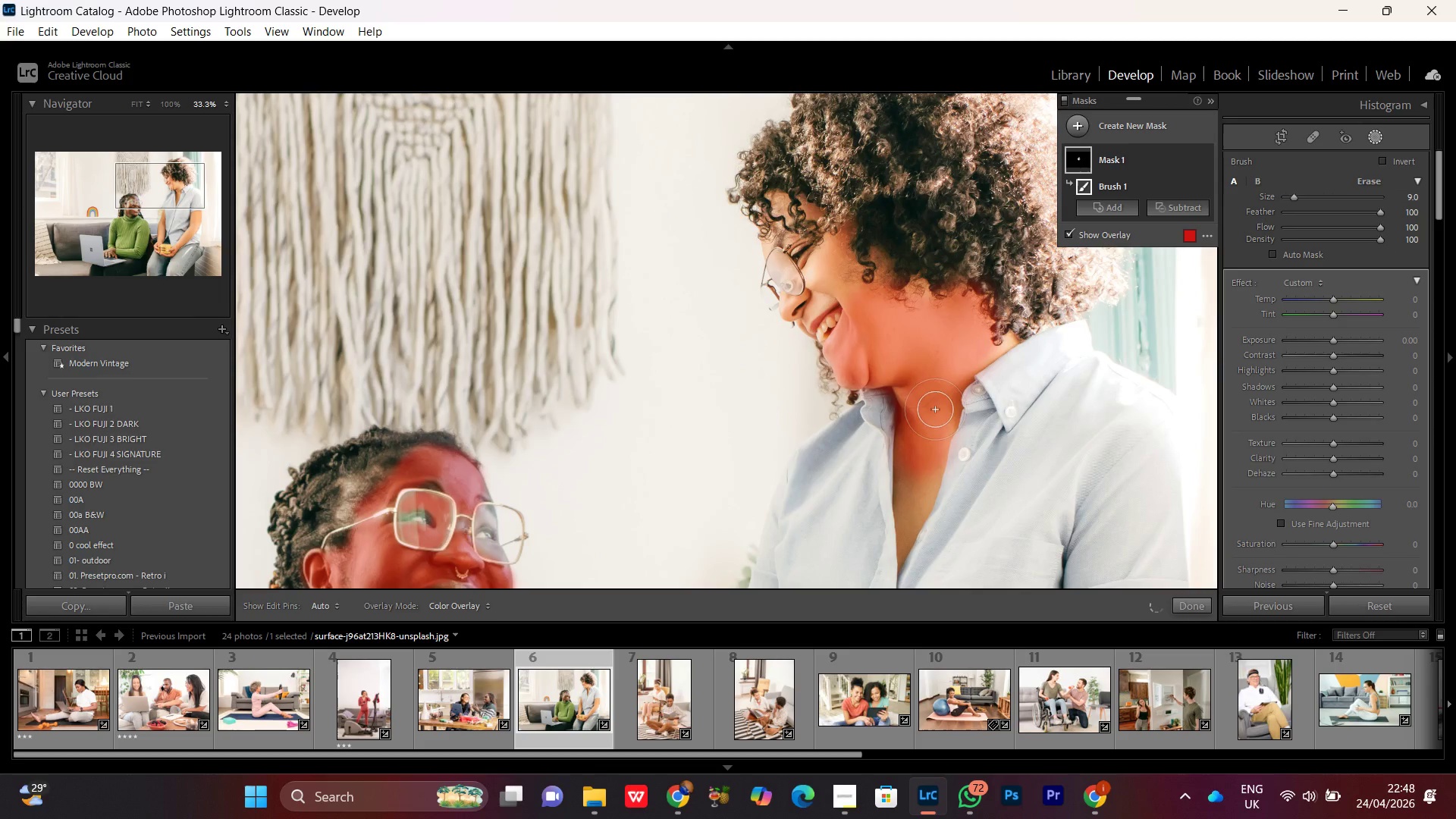 
left_click_drag(start_coordinate=[919, 446], to_coordinate=[905, 535])
 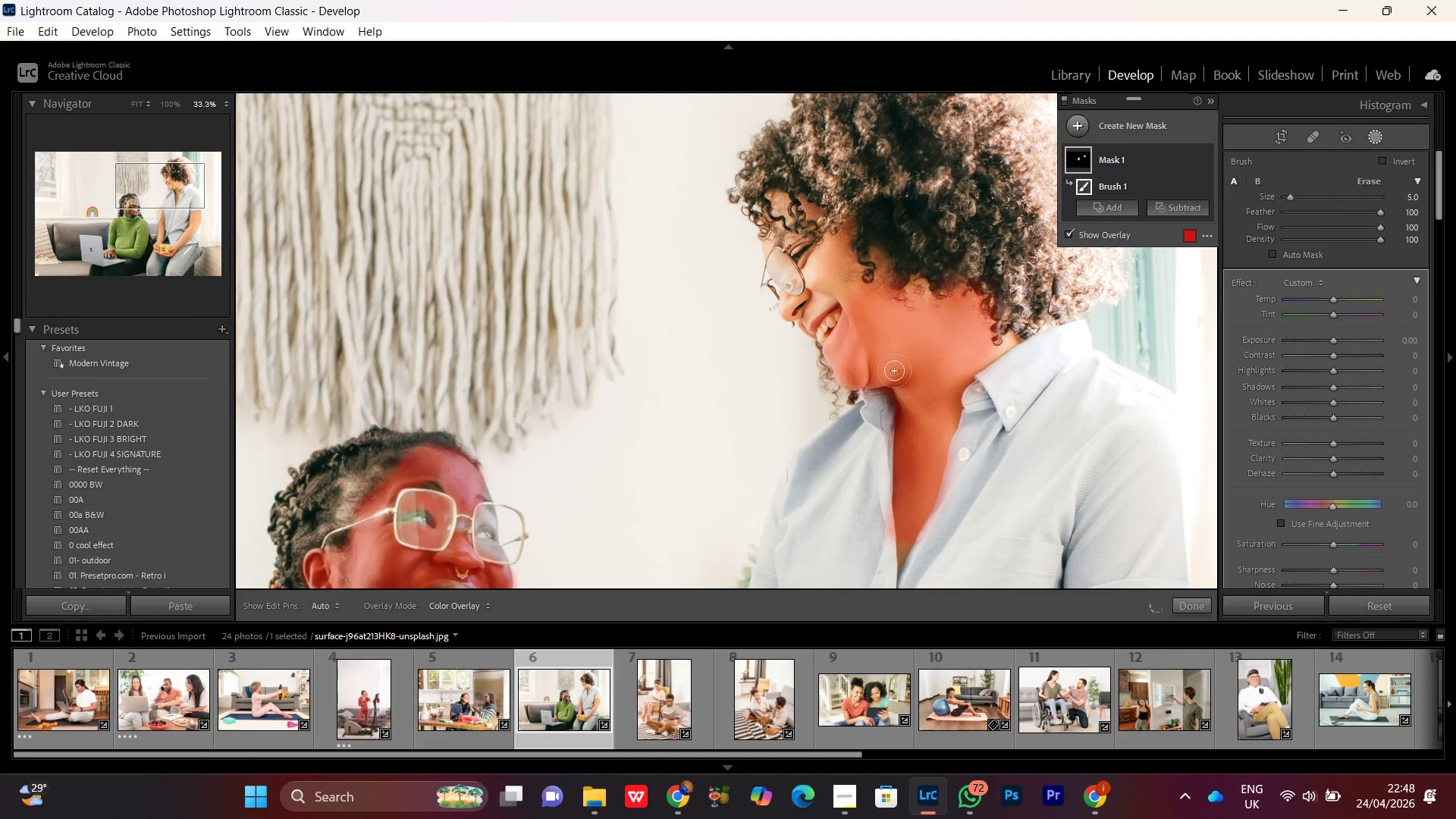 
scroll: coordinate [922, 466], scroll_direction: down, amount: 4.0
 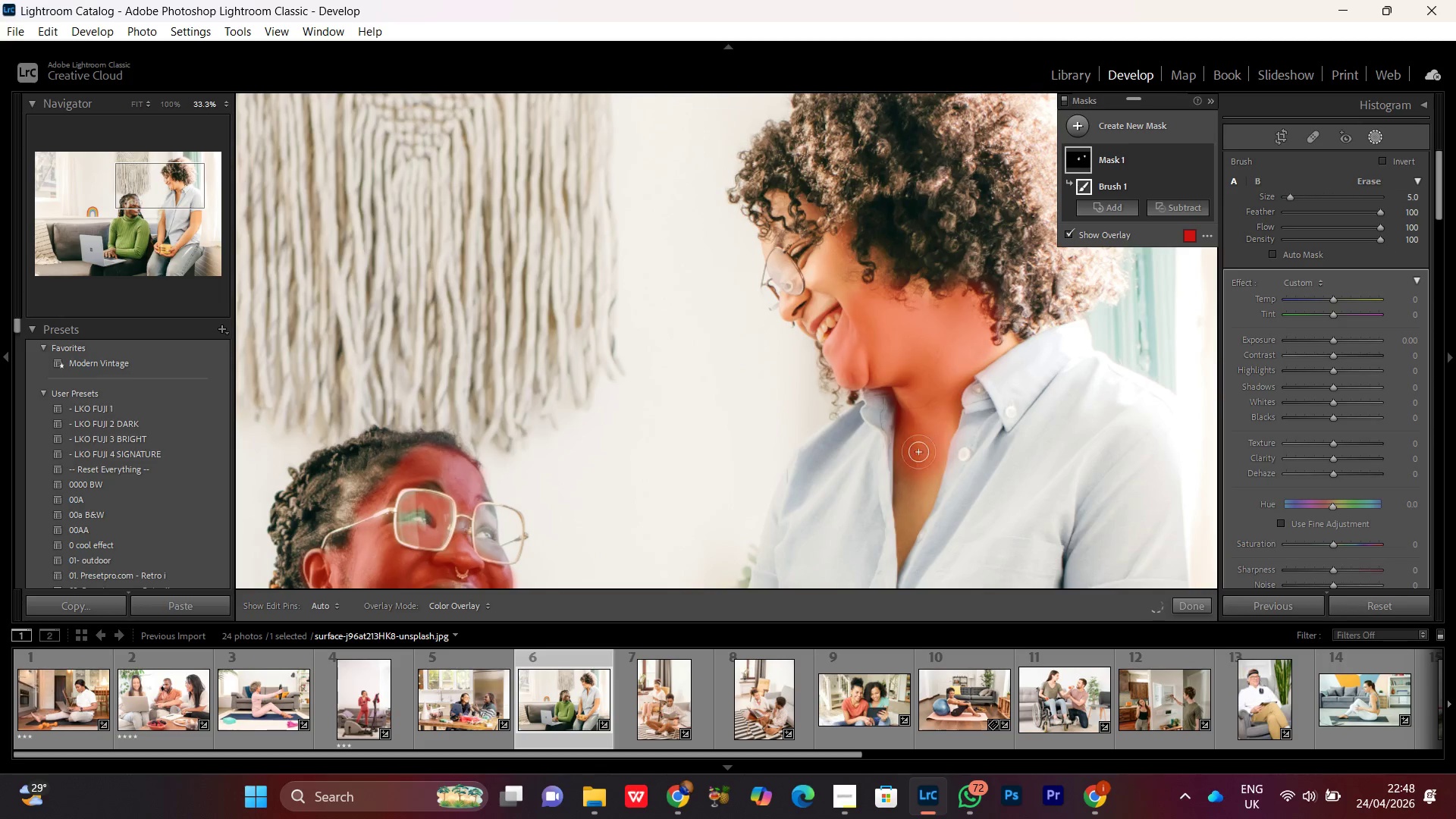 
hold_key(key=Space, duration=0.62)
 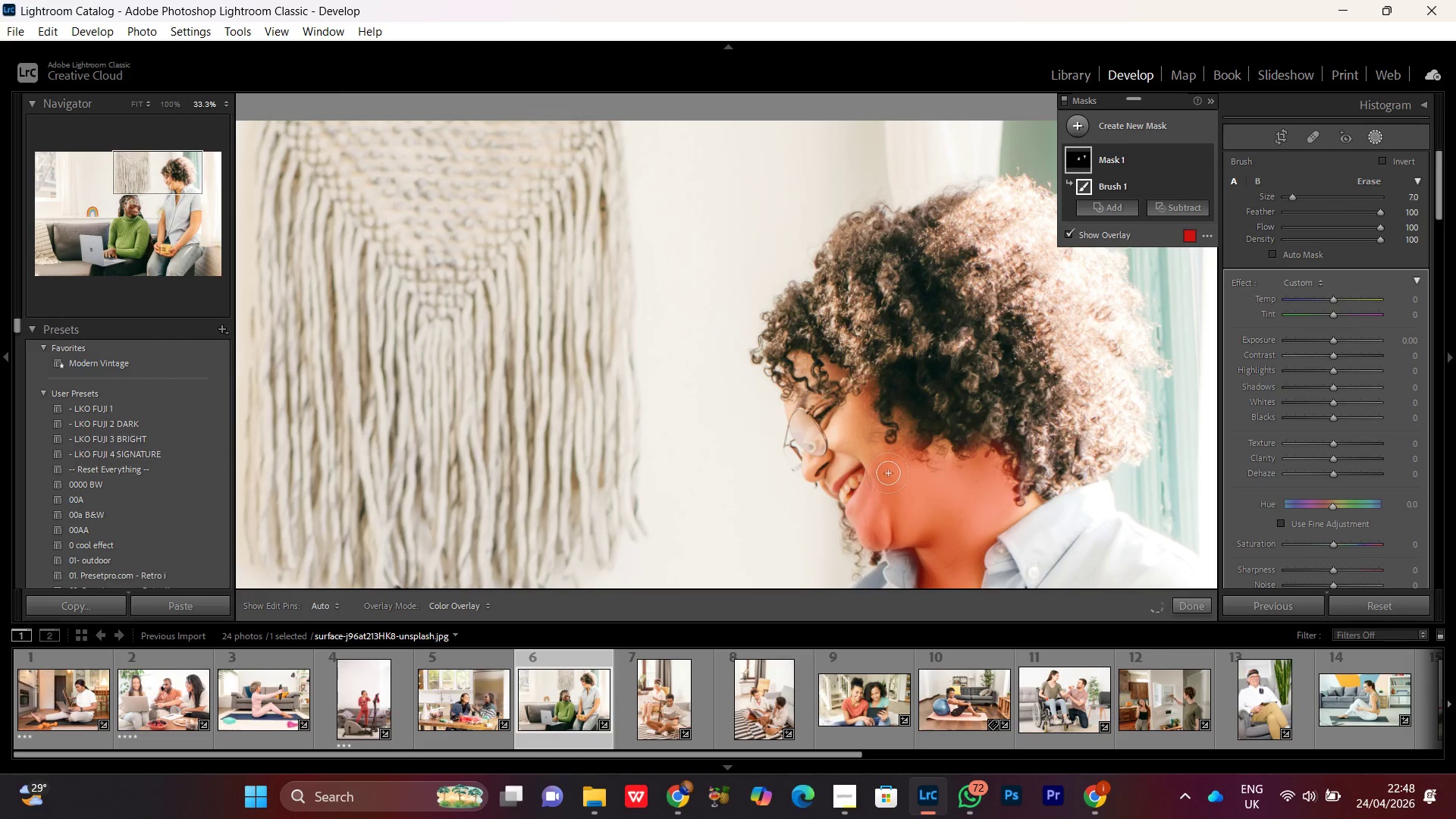 
left_click_drag(start_coordinate=[894, 328], to_coordinate=[917, 489])
 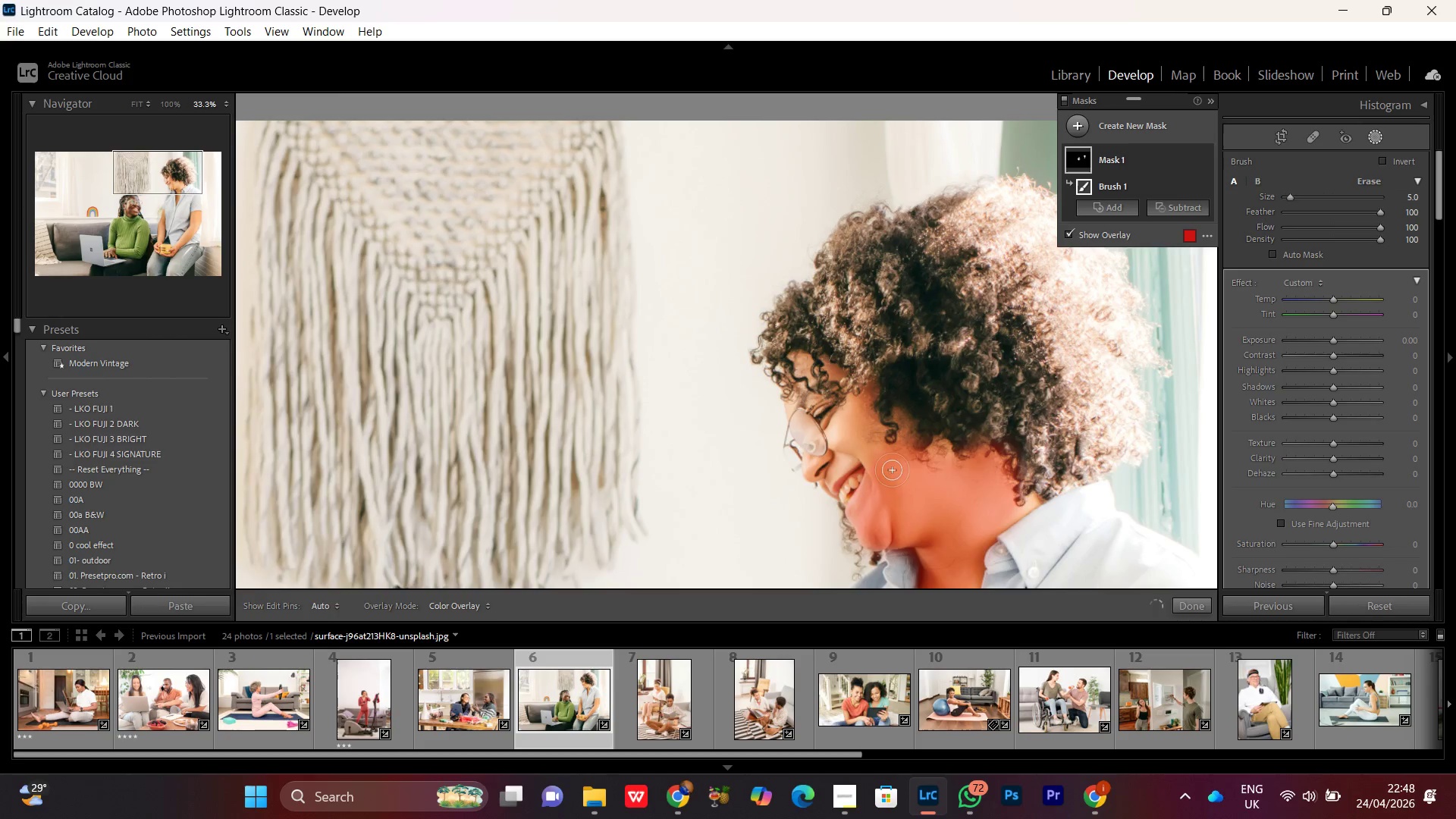 
left_click_drag(start_coordinate=[886, 472], to_coordinate=[885, 466])
 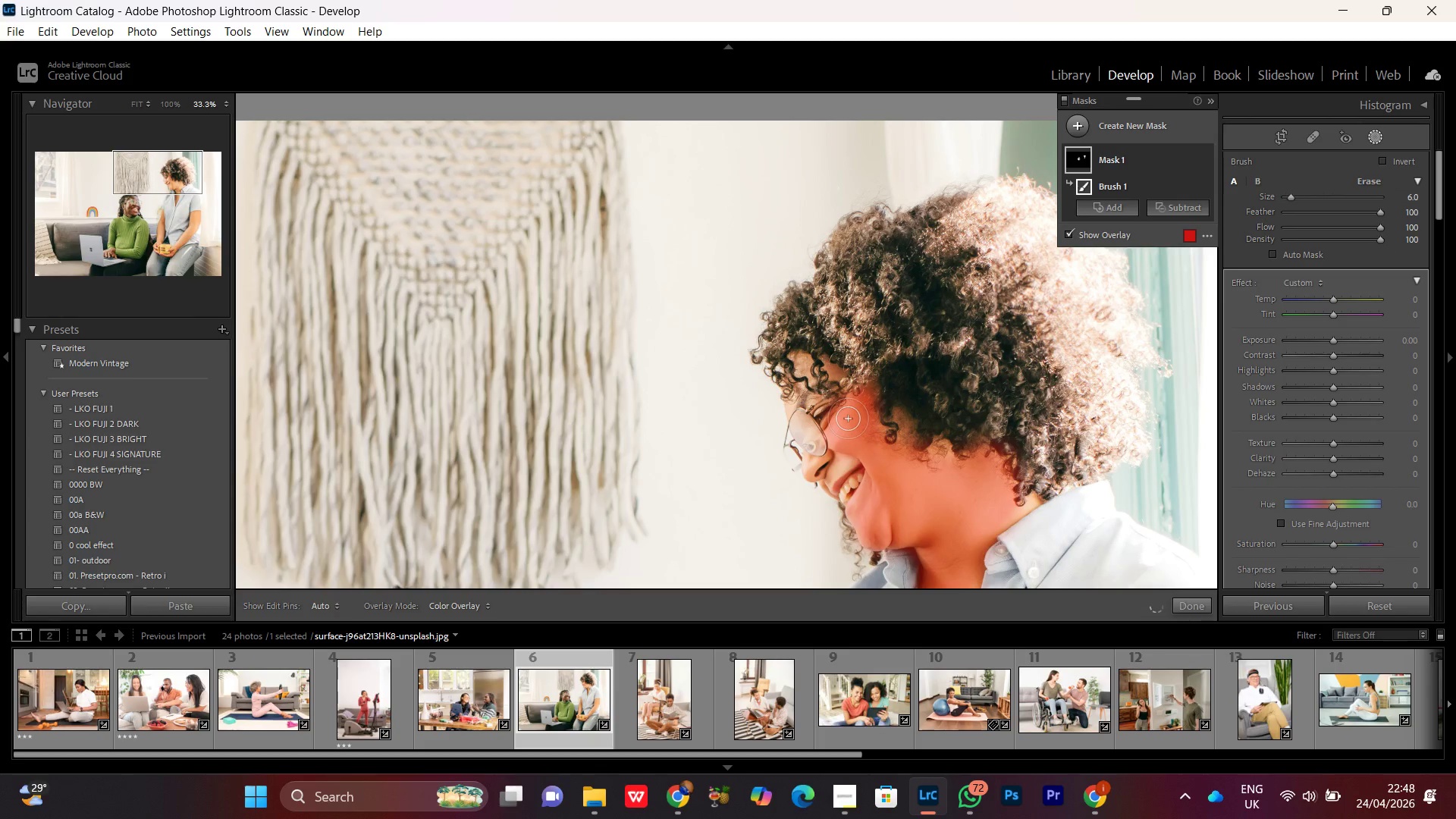 
scroll: coordinate [888, 473], scroll_direction: up, amount: 1.0
 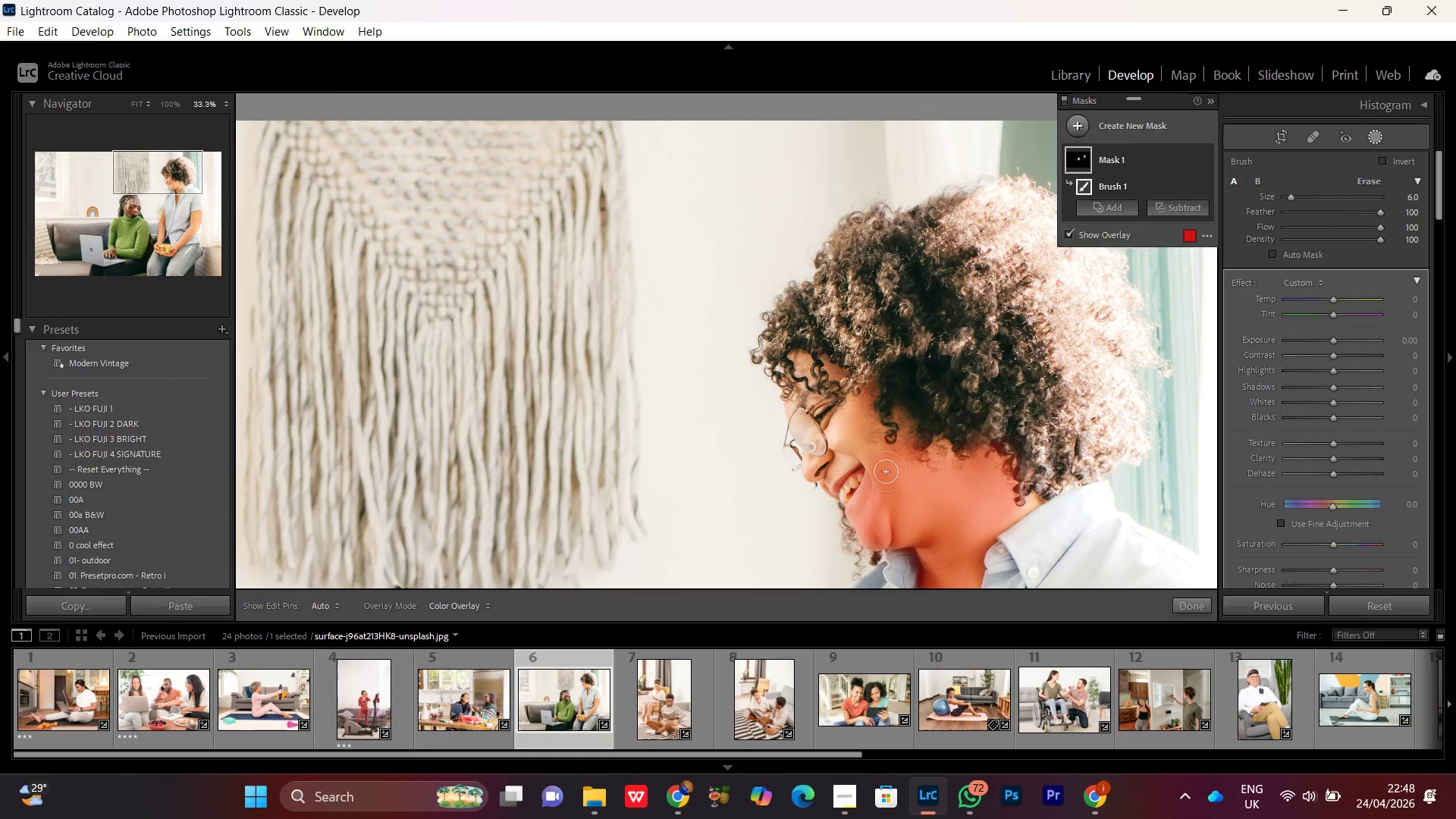 
hold_key(key=Space, duration=0.81)
 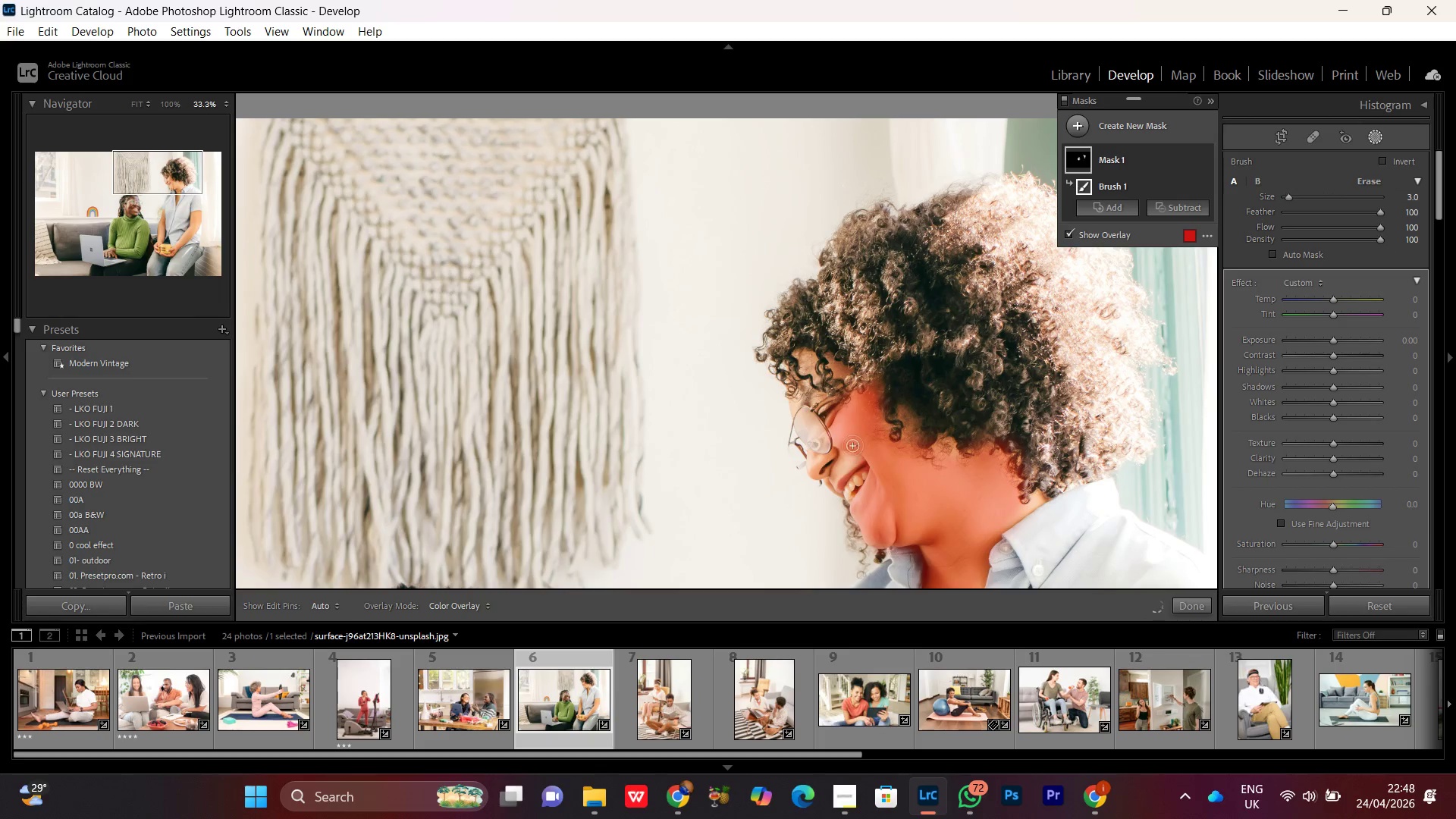 
left_click_drag(start_coordinate=[856, 419], to_coordinate=[861, 417])
 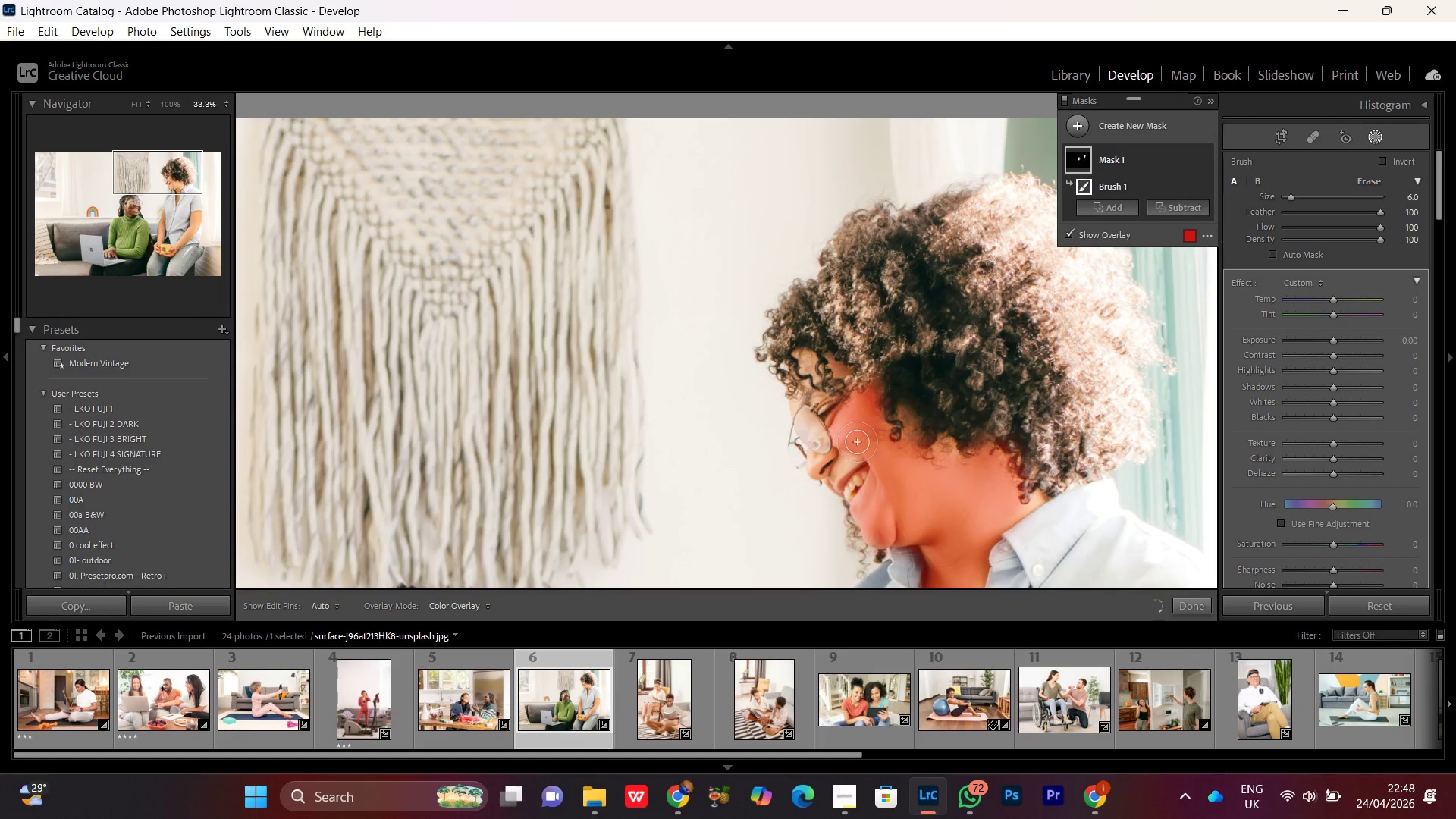 
left_click_drag(start_coordinate=[852, 454], to_coordinate=[861, 441])
 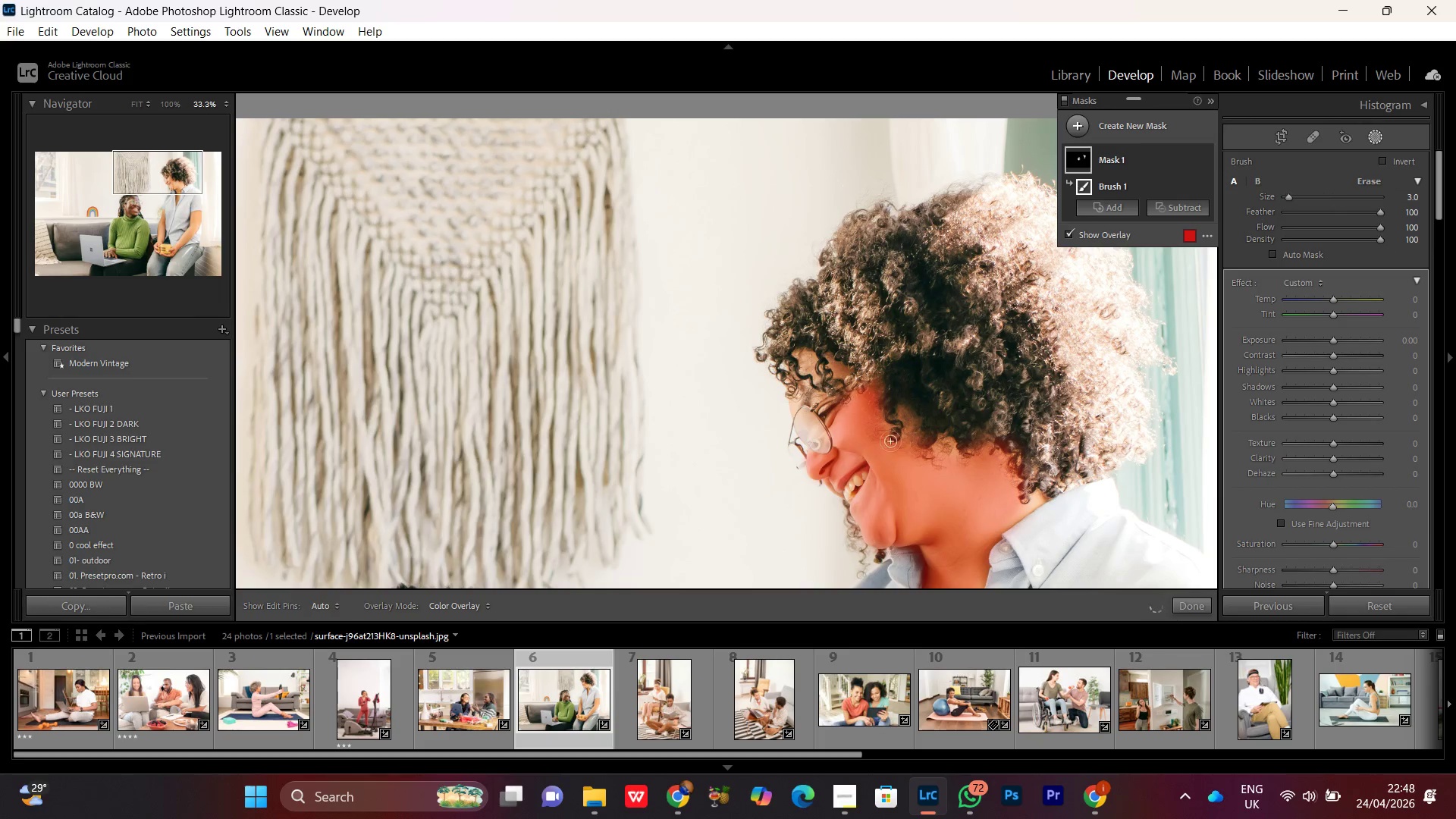 
scroll: coordinate [851, 453], scroll_direction: down, amount: 4.0
 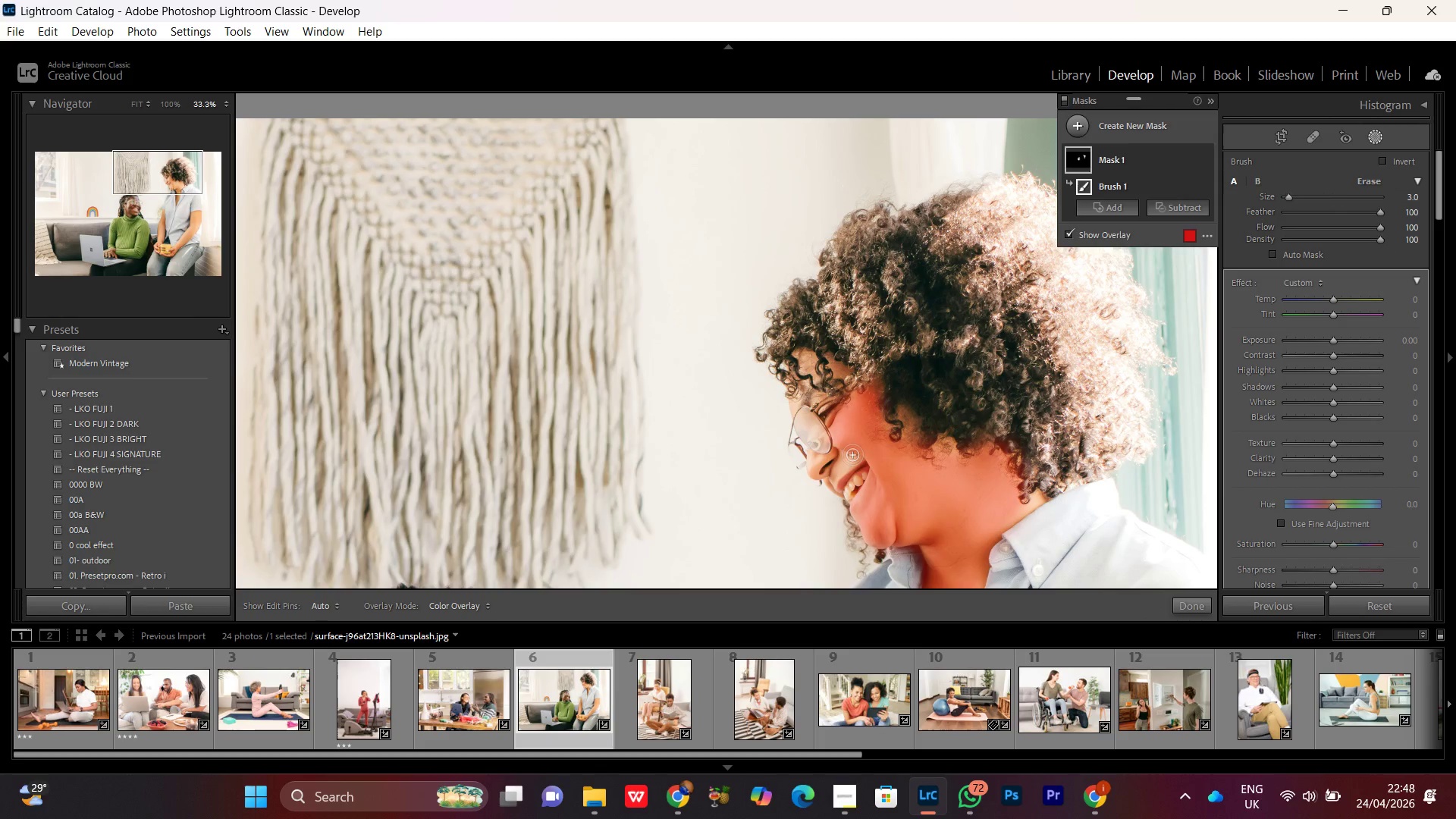 
hold_key(key=Space, duration=0.77)
 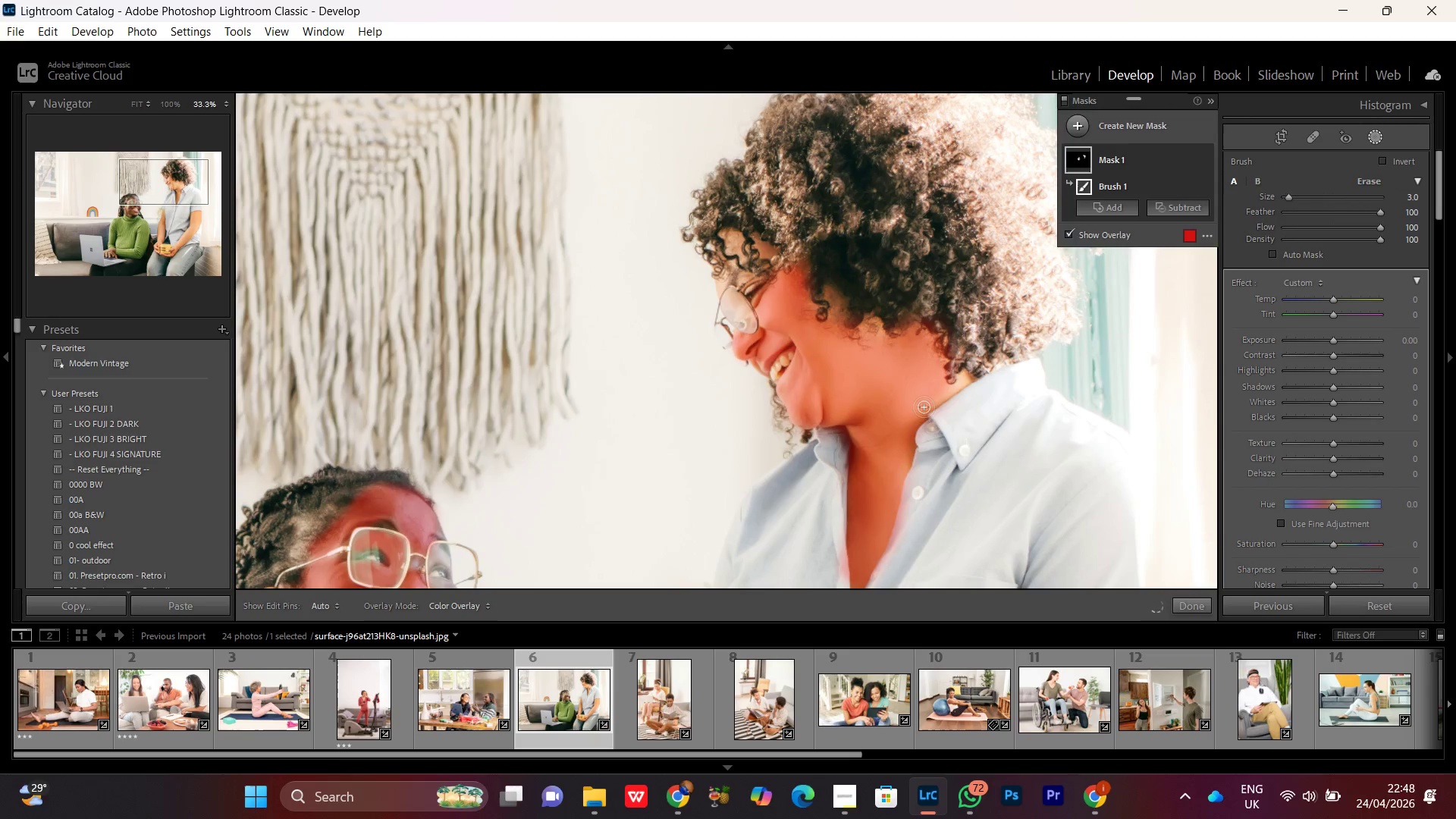 
left_click_drag(start_coordinate=[965, 504], to_coordinate=[892, 384])
 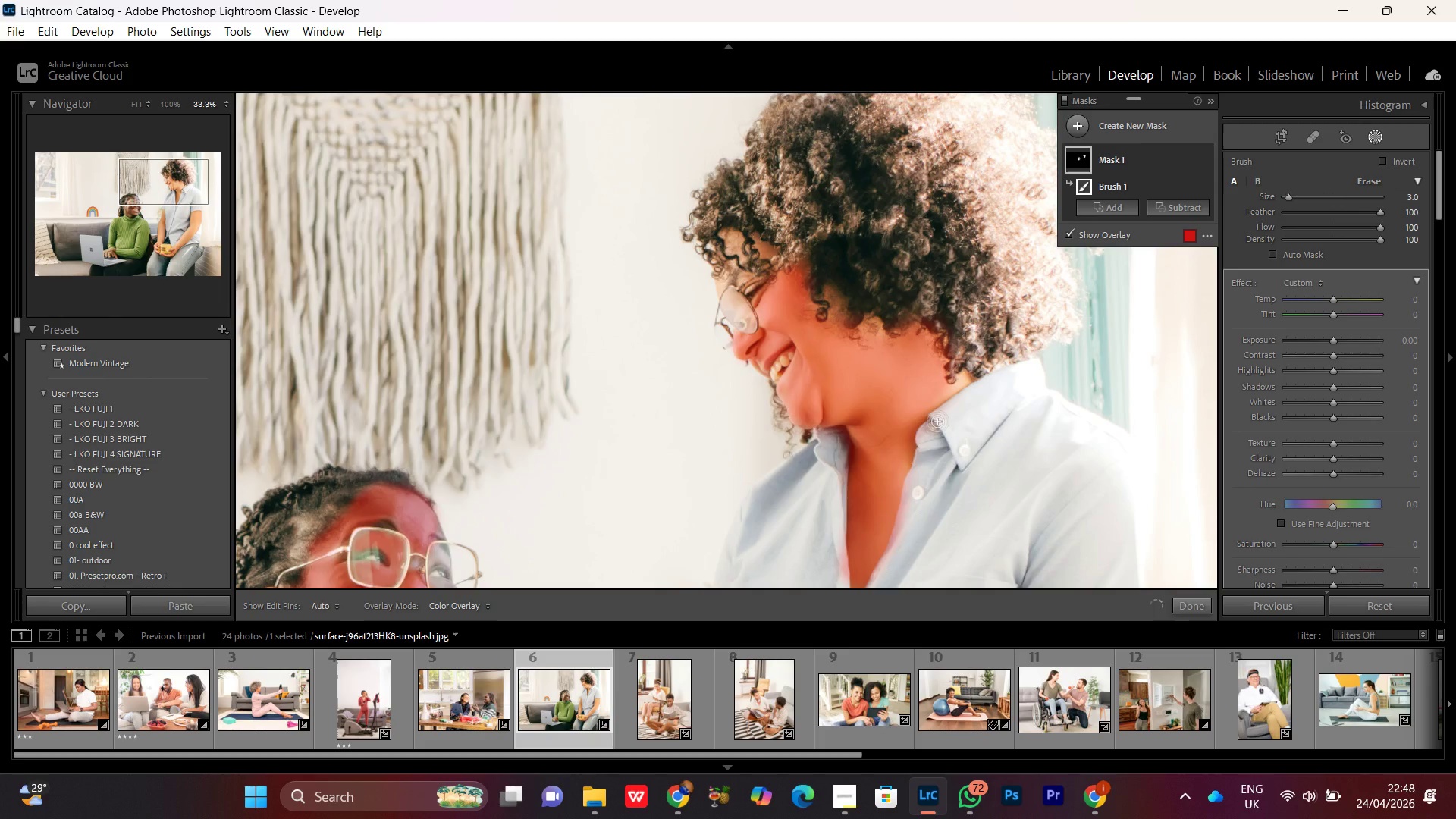 
hold_key(key=Space, duration=2.12)
 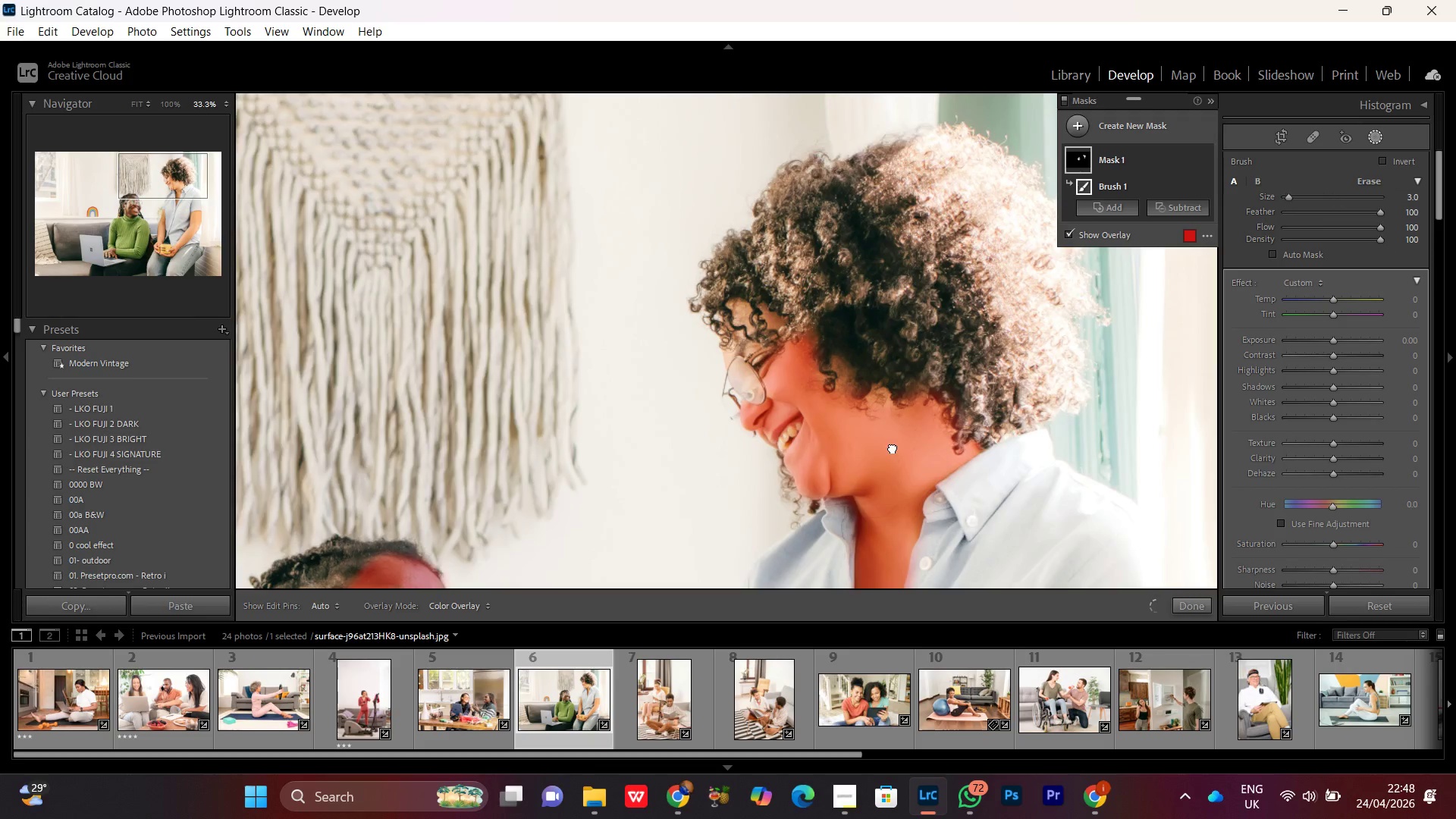 
left_click_drag(start_coordinate=[924, 406], to_coordinate=[961, 376])
 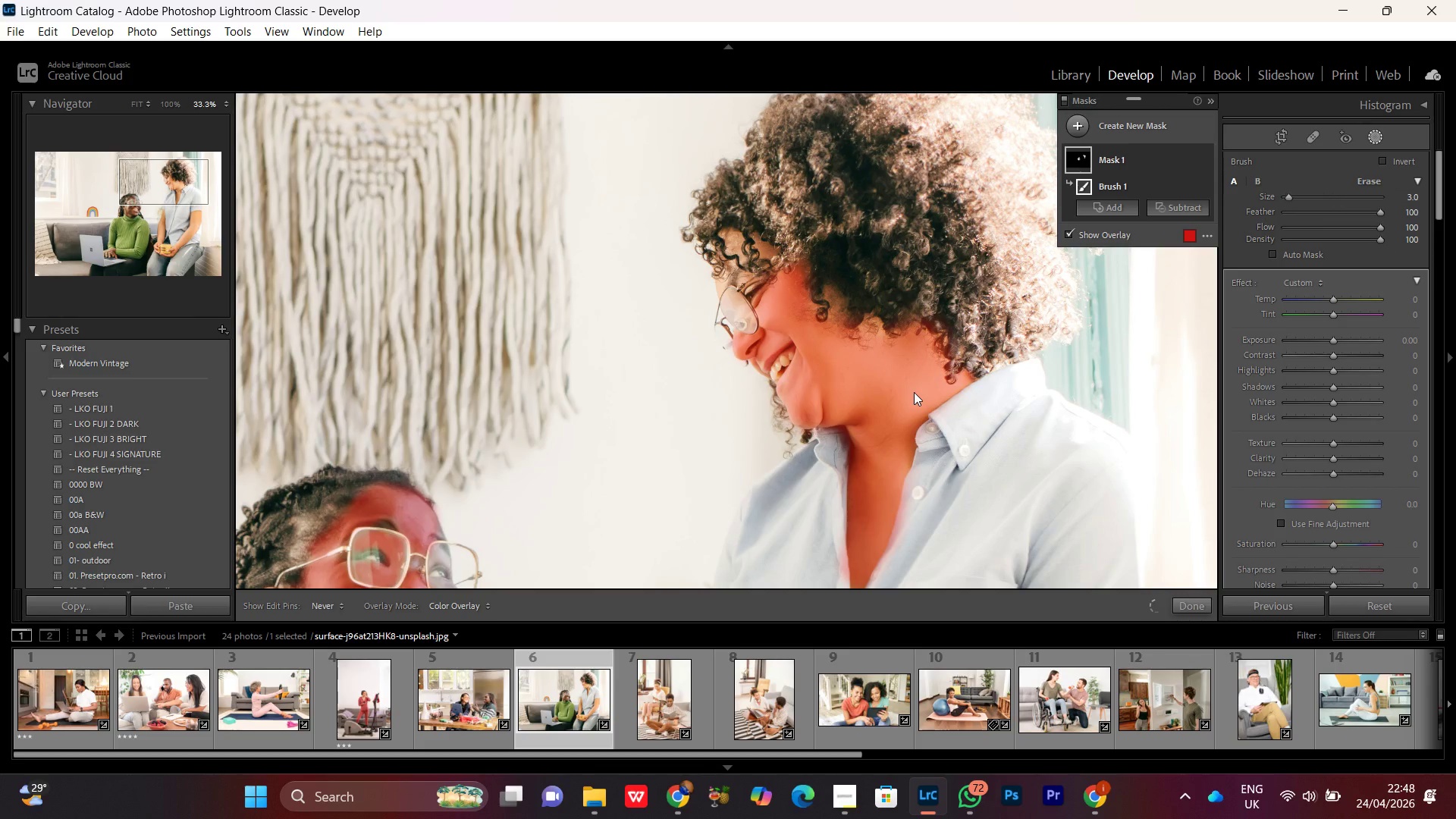 
hold_key(key=Space, duration=1.51)
 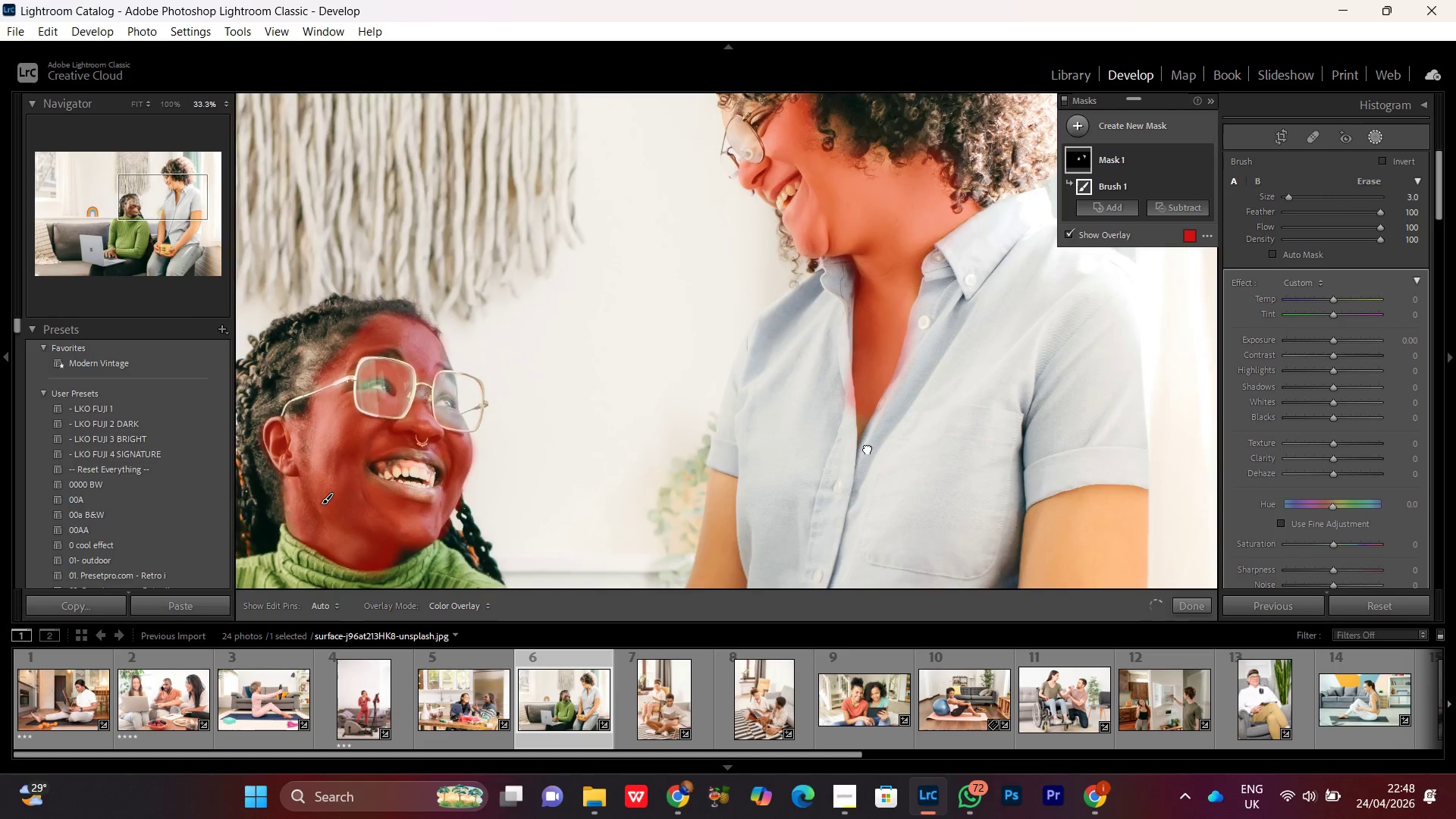 
left_click_drag(start_coordinate=[885, 377], to_coordinate=[893, 350])
 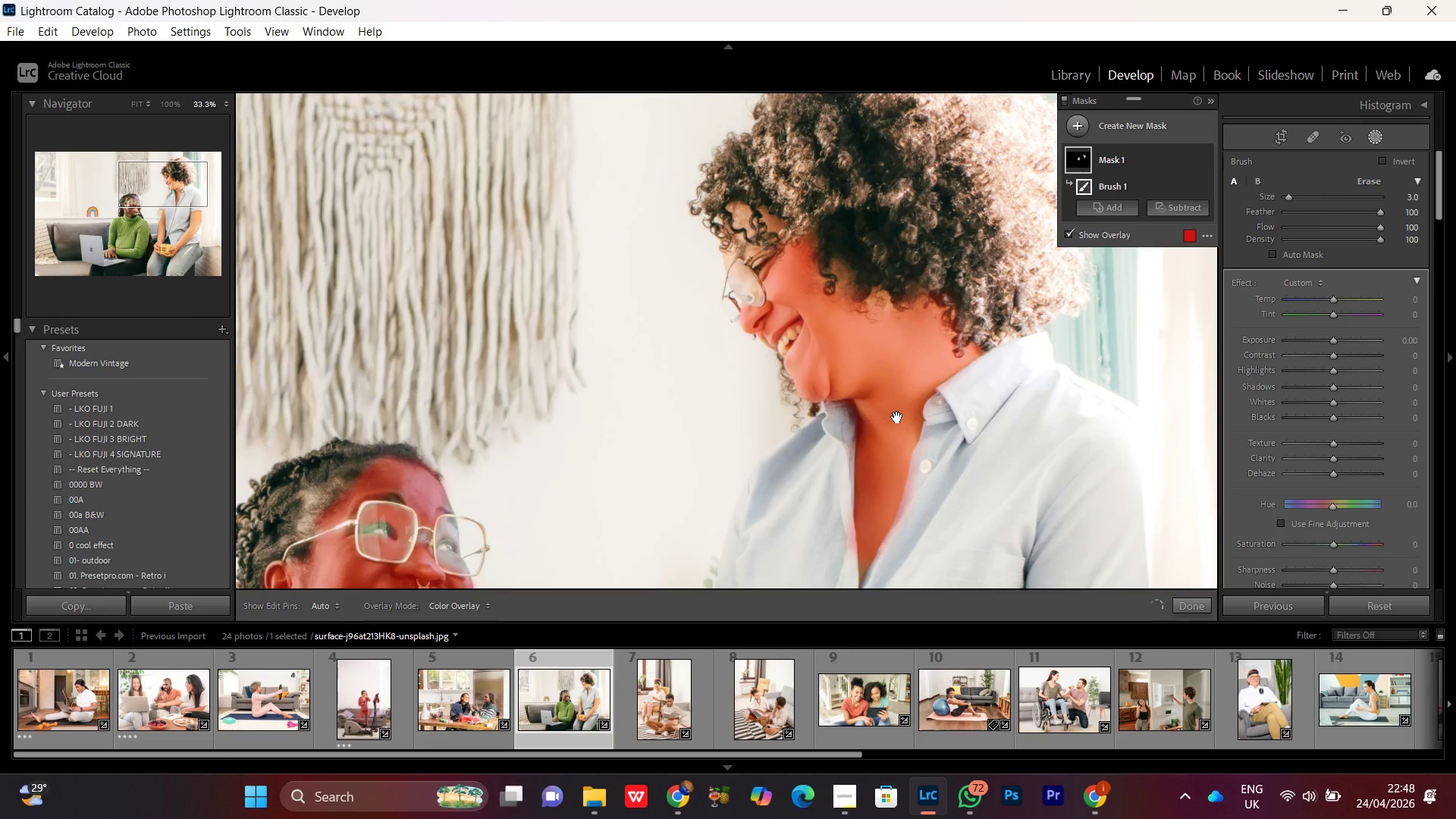 
left_click_drag(start_coordinate=[897, 455], to_coordinate=[899, 314])
 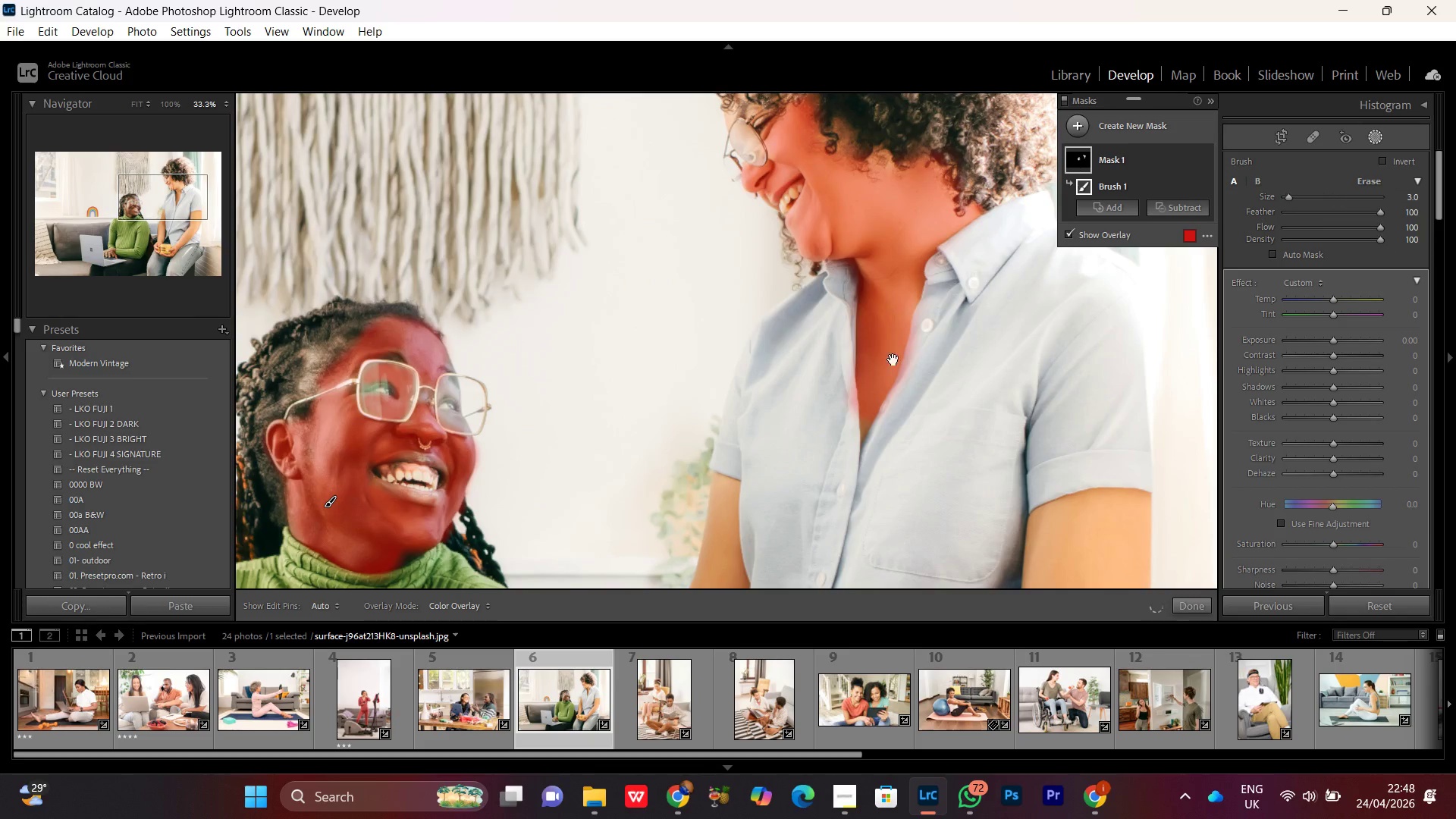 
key(Space)
 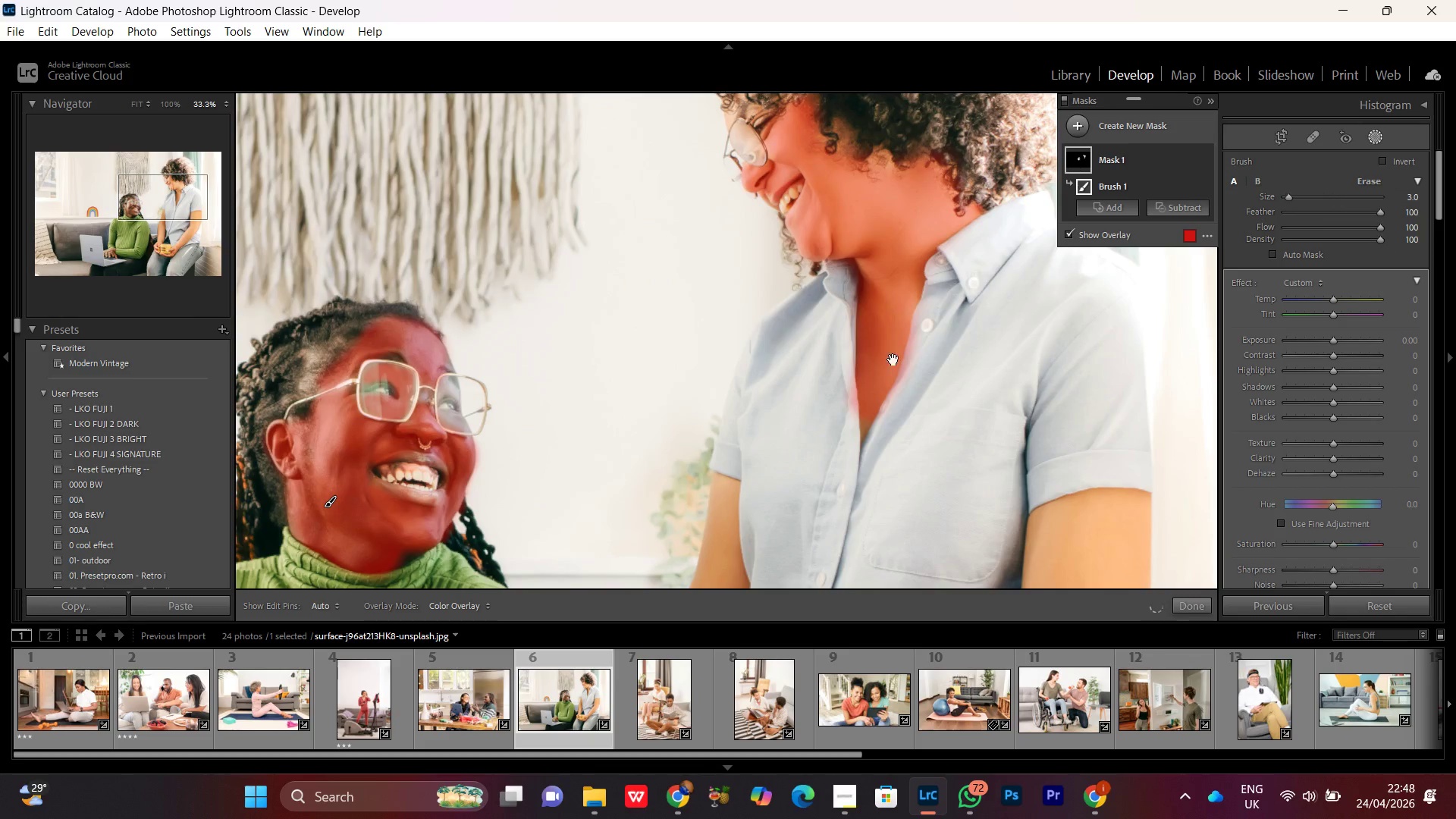 
key(Space)
 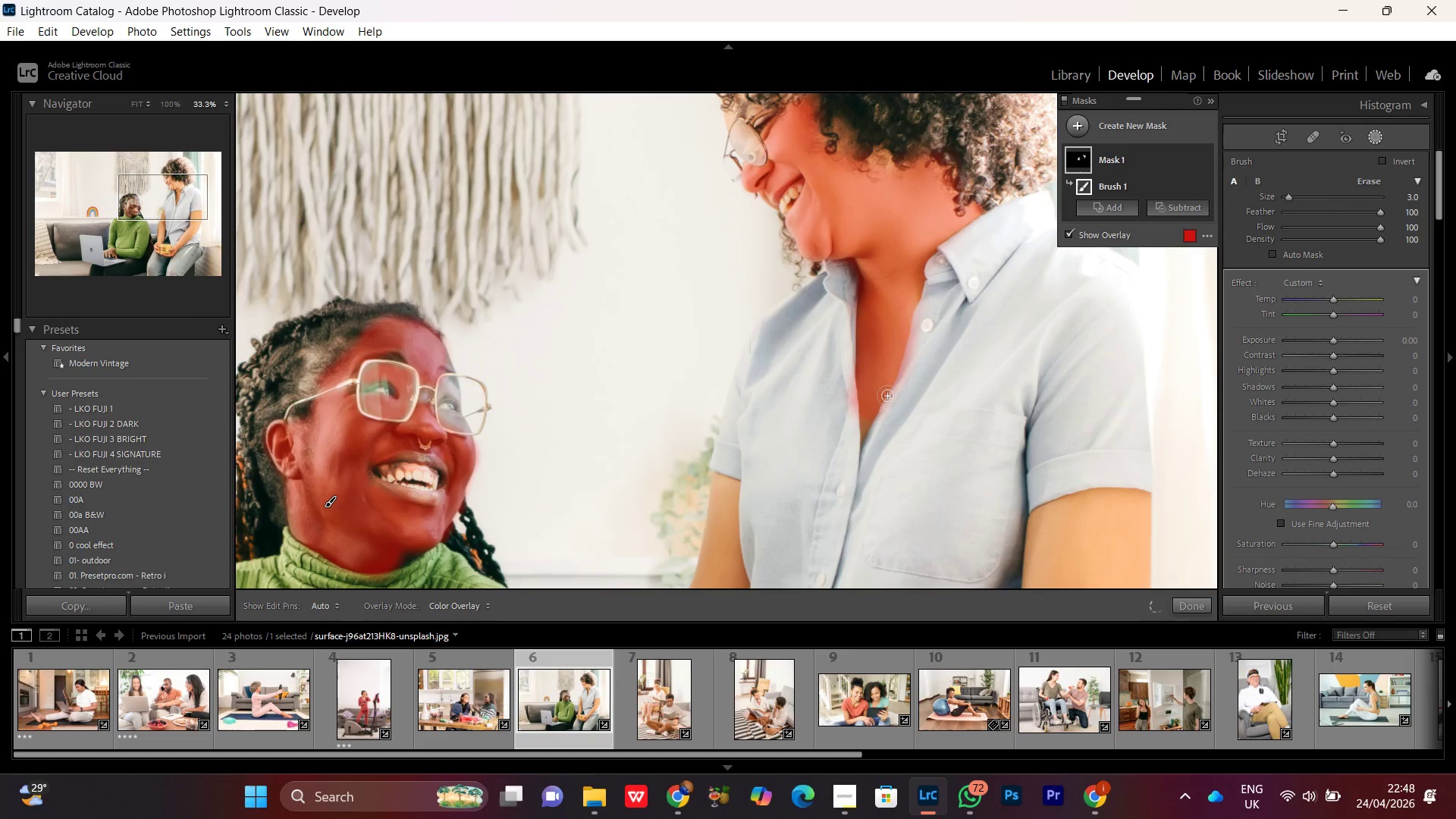 
key(Space)
 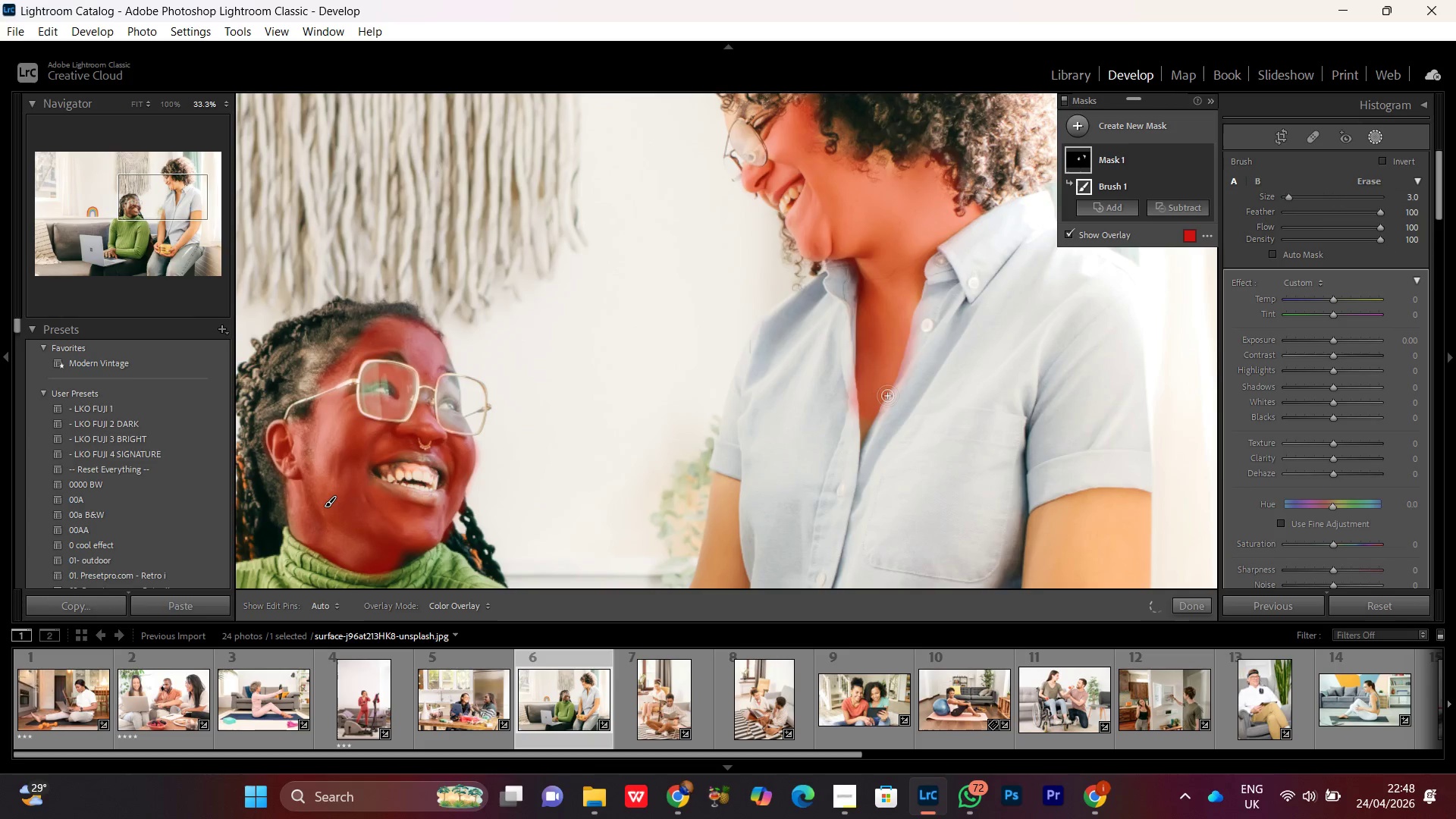 
key(Space)
 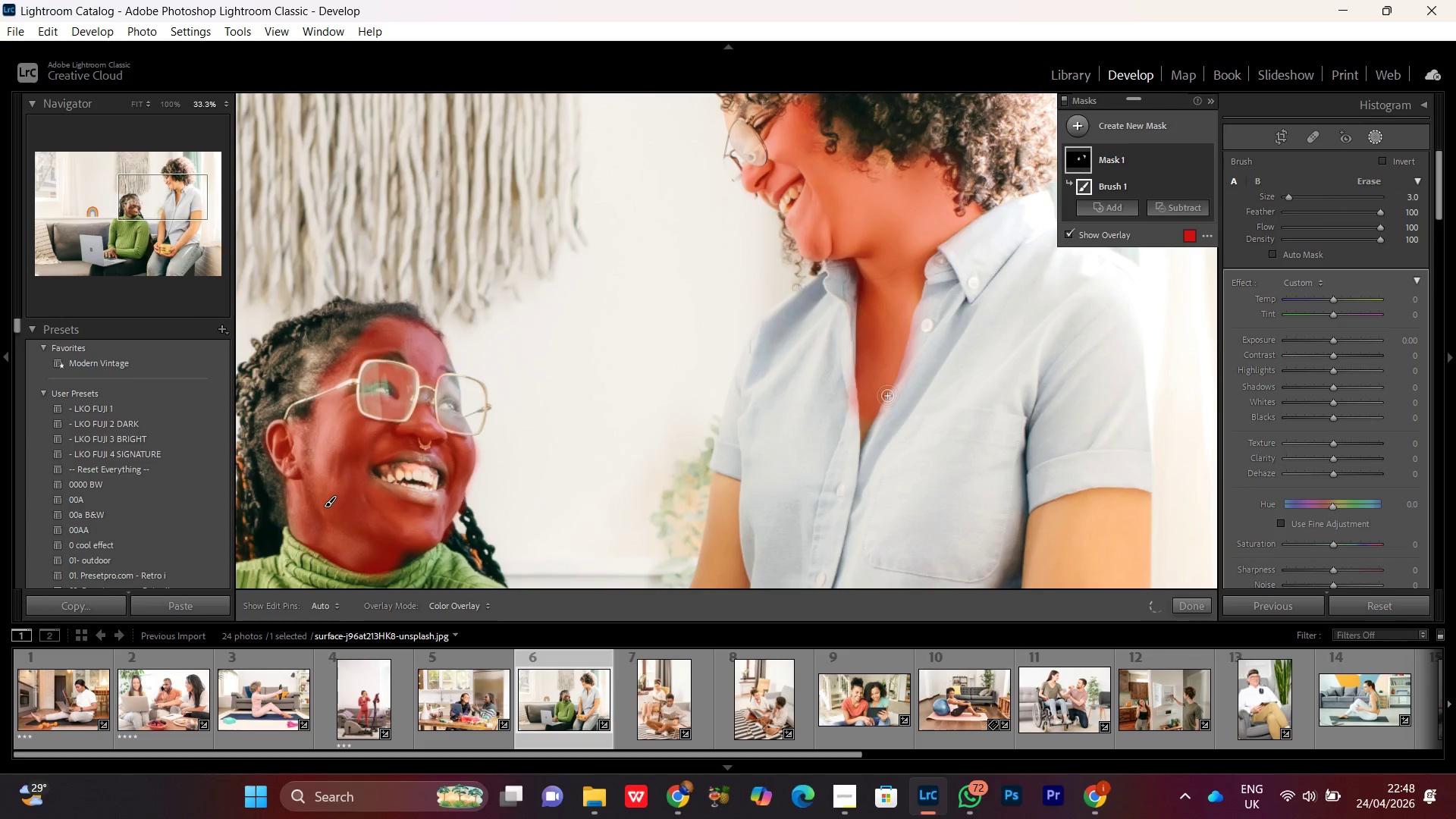 
key(Space)
 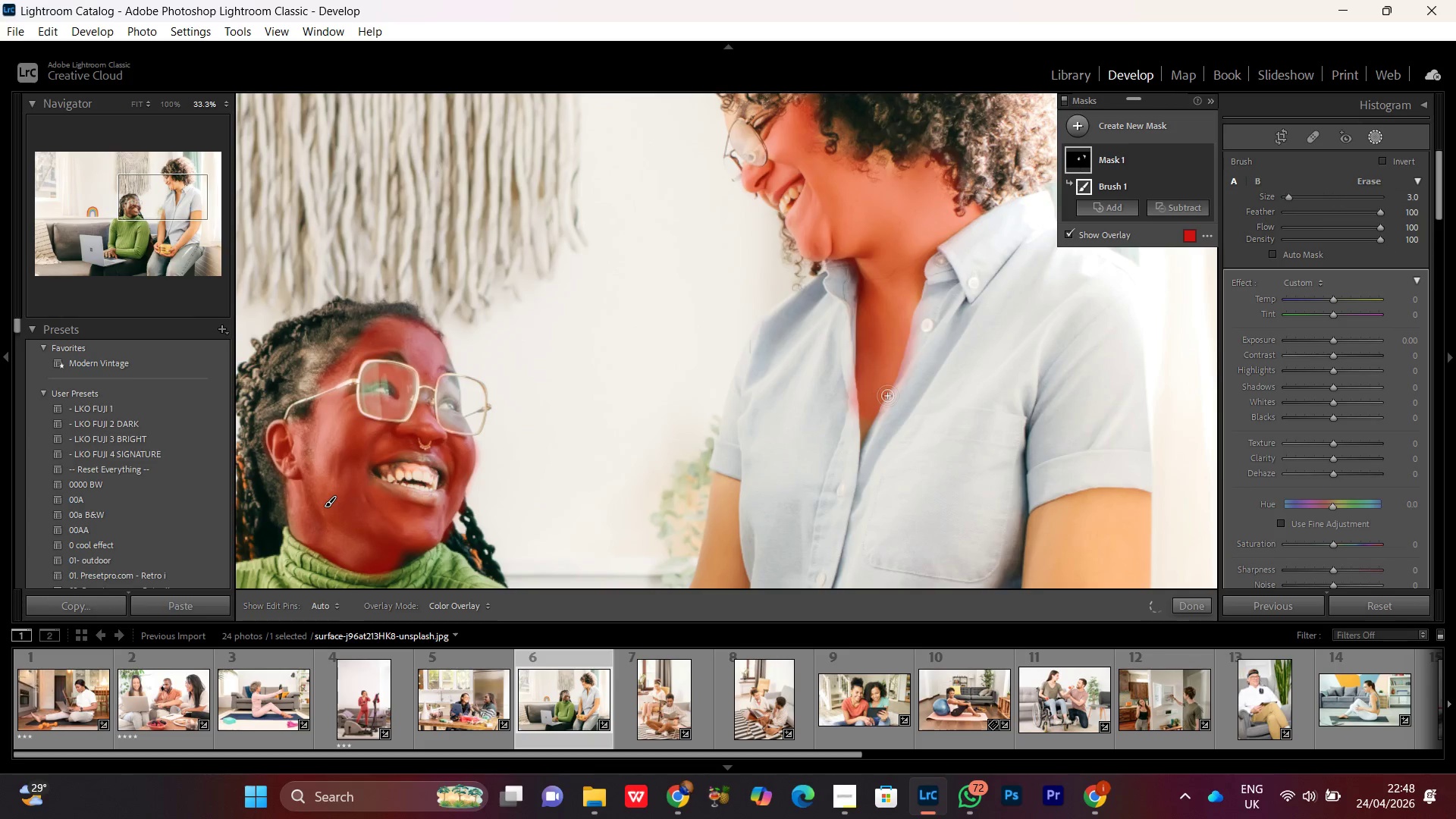 
key(Space)
 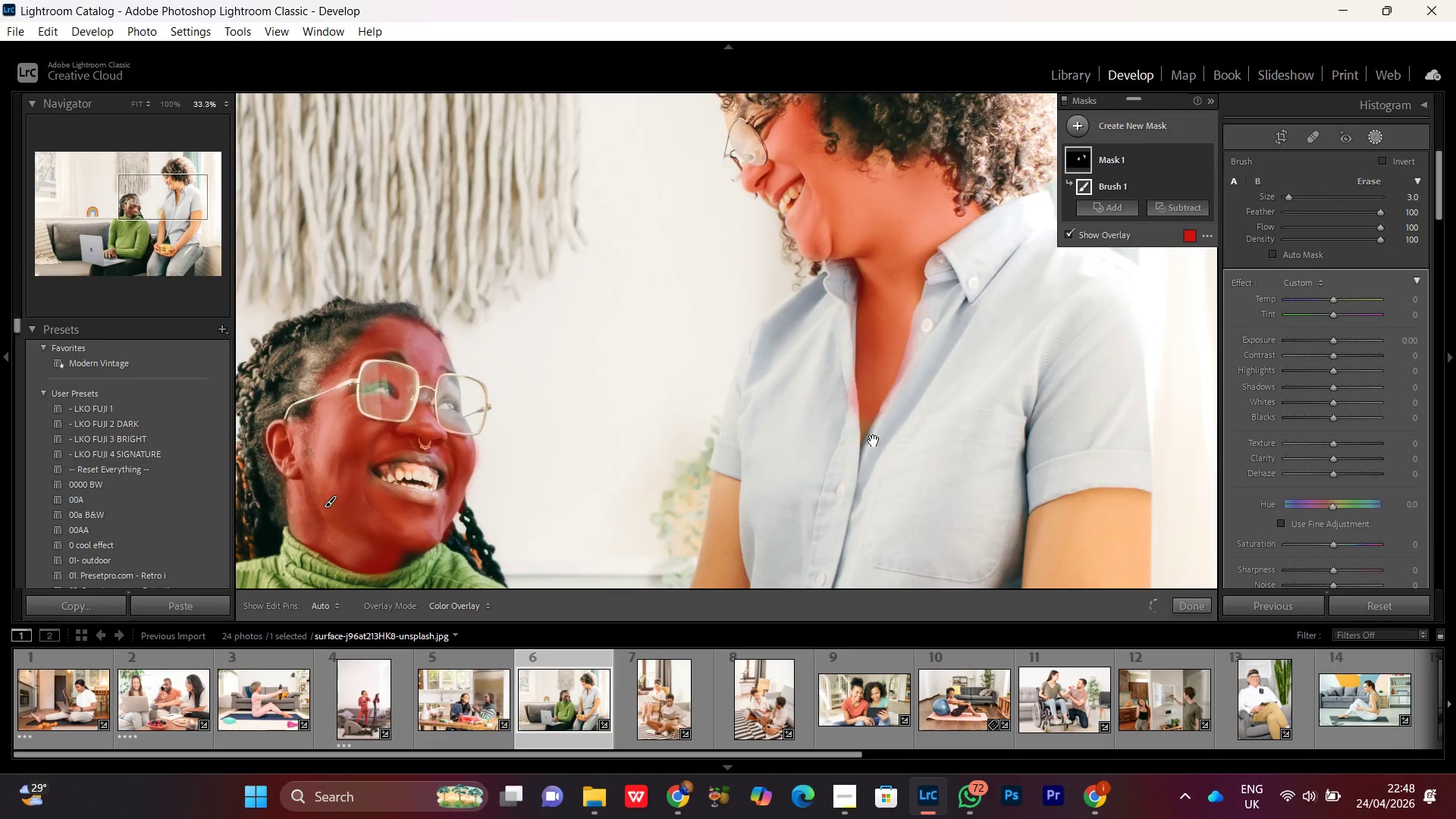 
hold_key(key=Space, duration=1.52)
 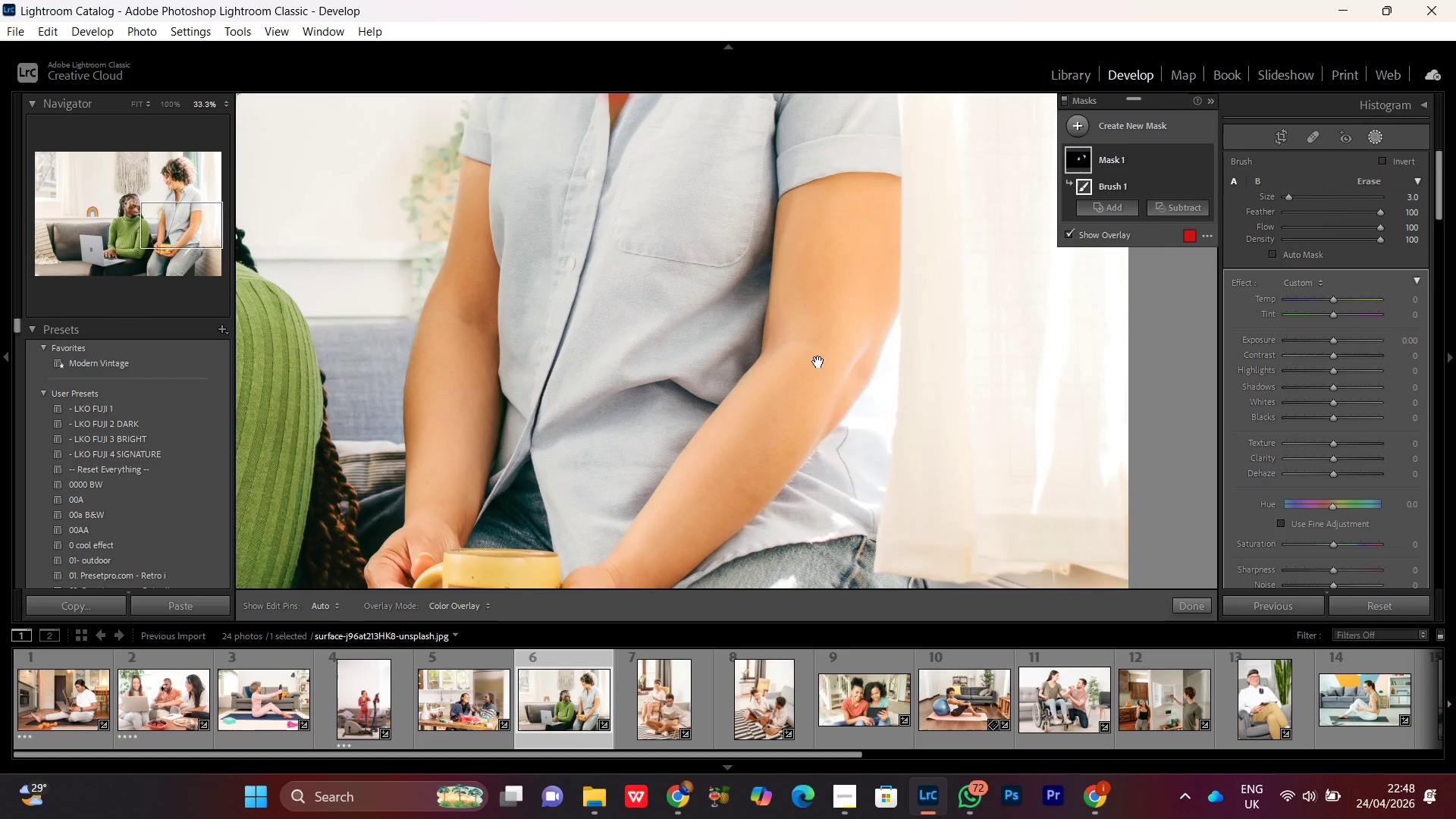 
left_click_drag(start_coordinate=[875, 469], to_coordinate=[821, 243])
 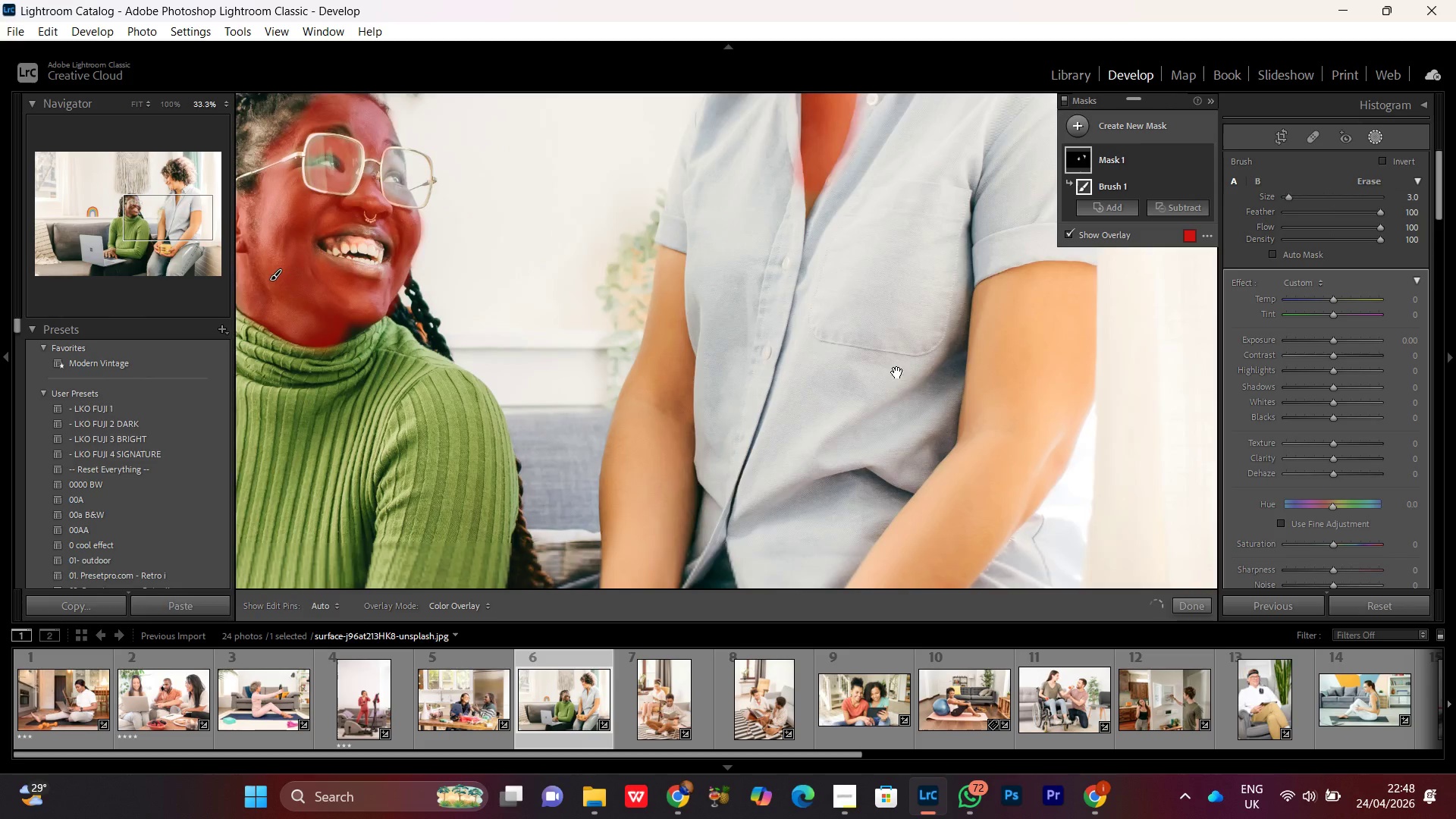 
left_click_drag(start_coordinate=[897, 374], to_coordinate=[864, 242])
 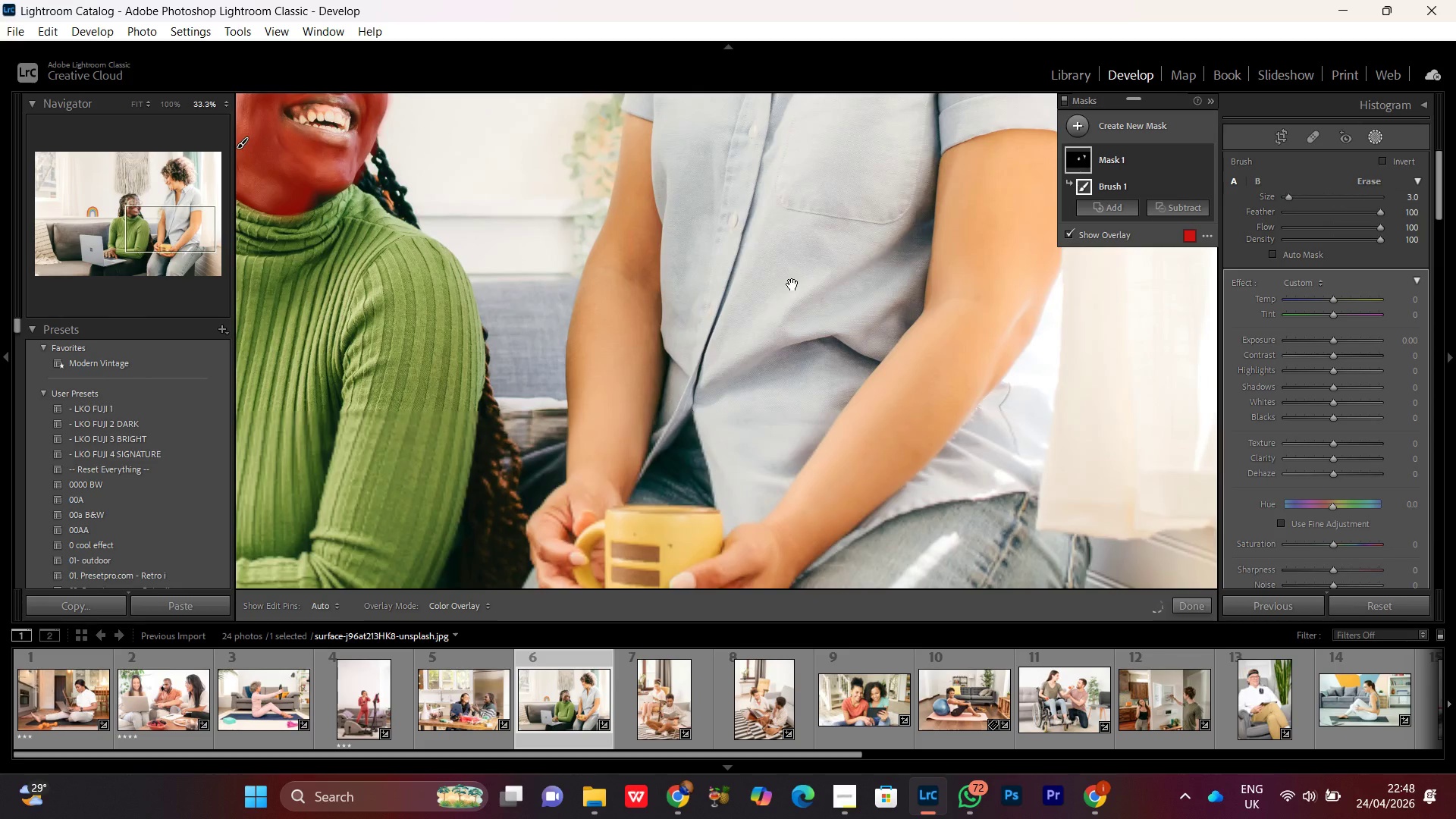 
left_click_drag(start_coordinate=[792, 284], to_coordinate=[630, 328])
 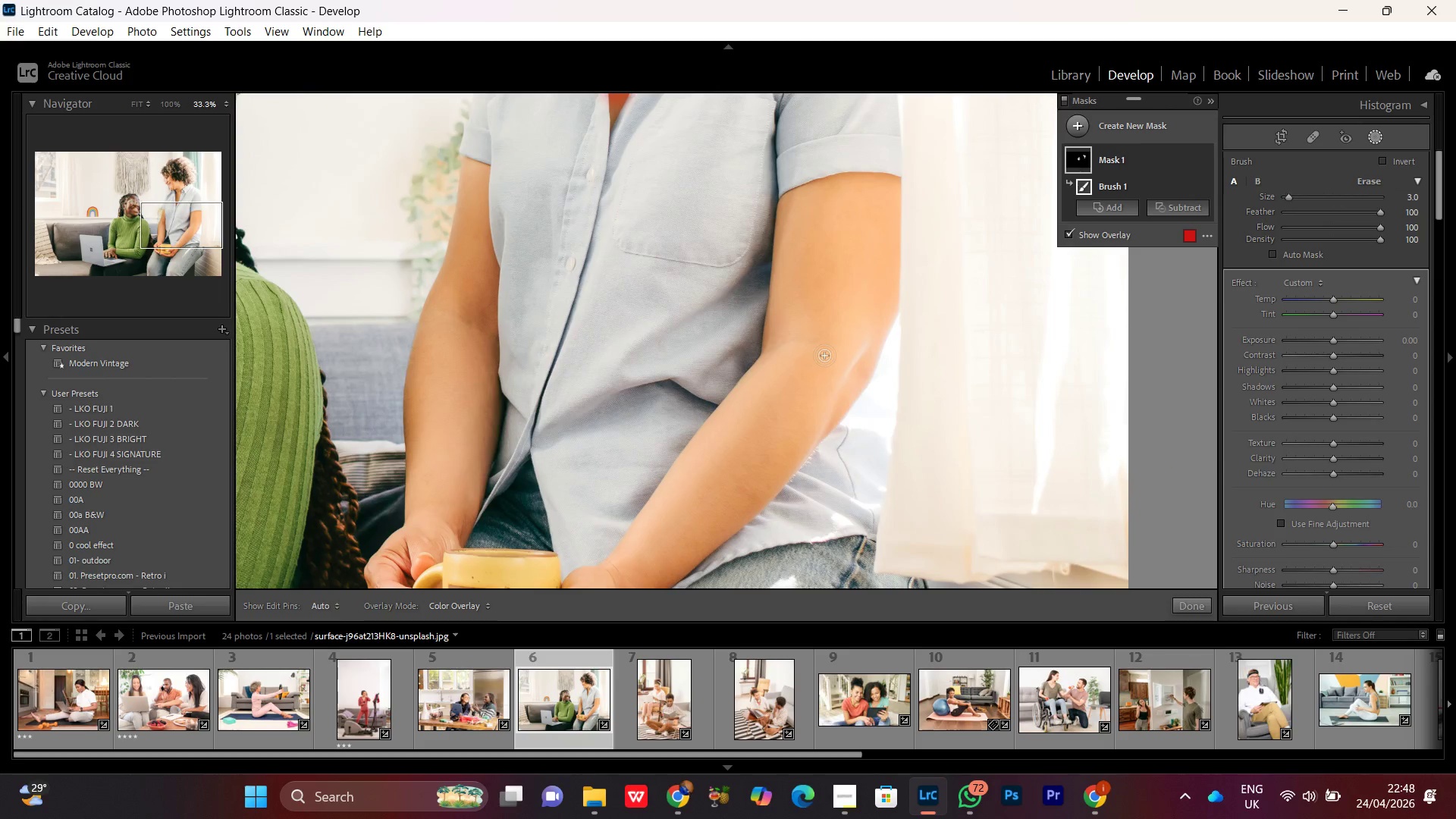 
hold_key(key=Space, duration=0.61)
 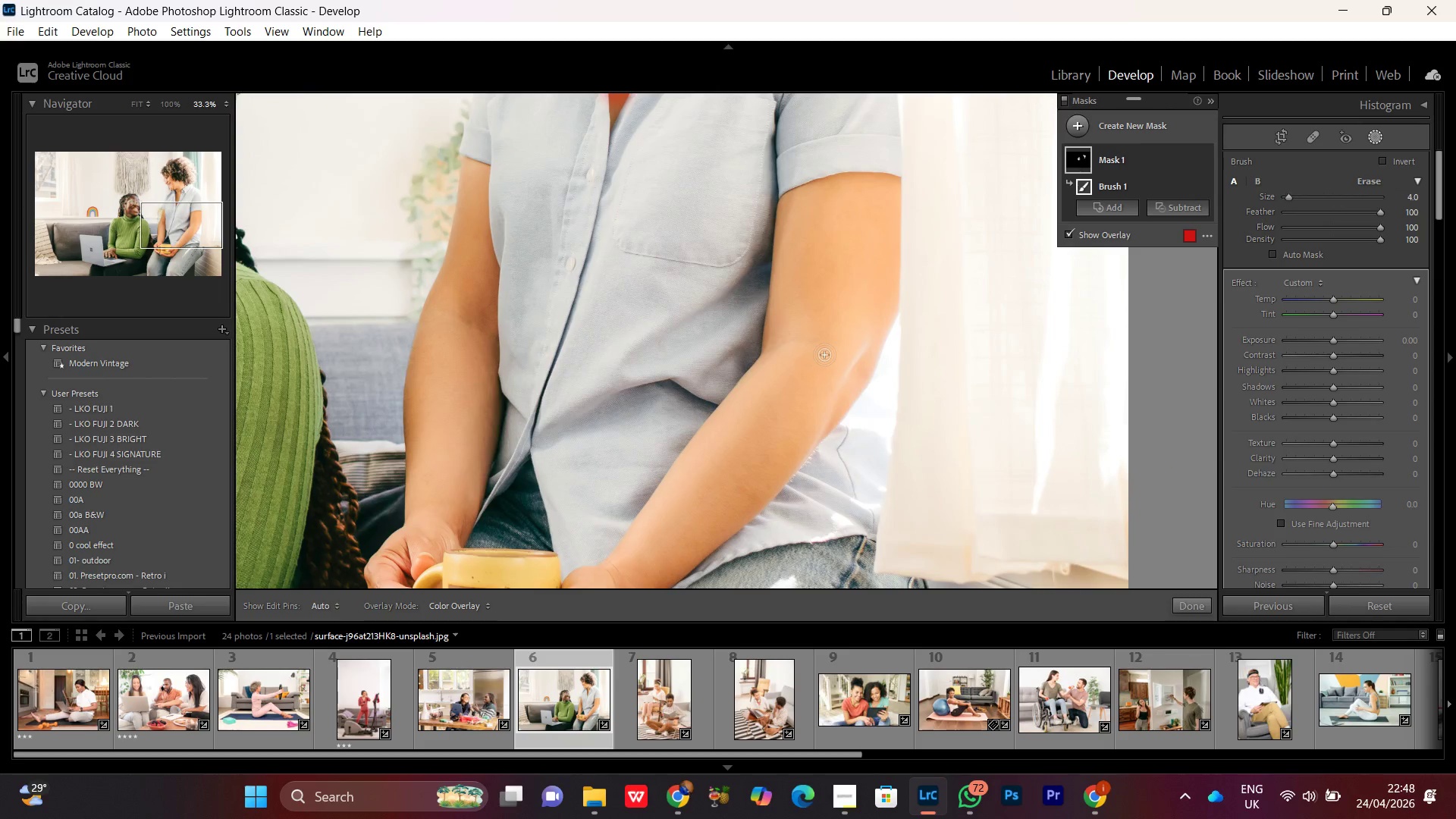 
scroll: coordinate [826, 327], scroll_direction: up, amount: 9.0
 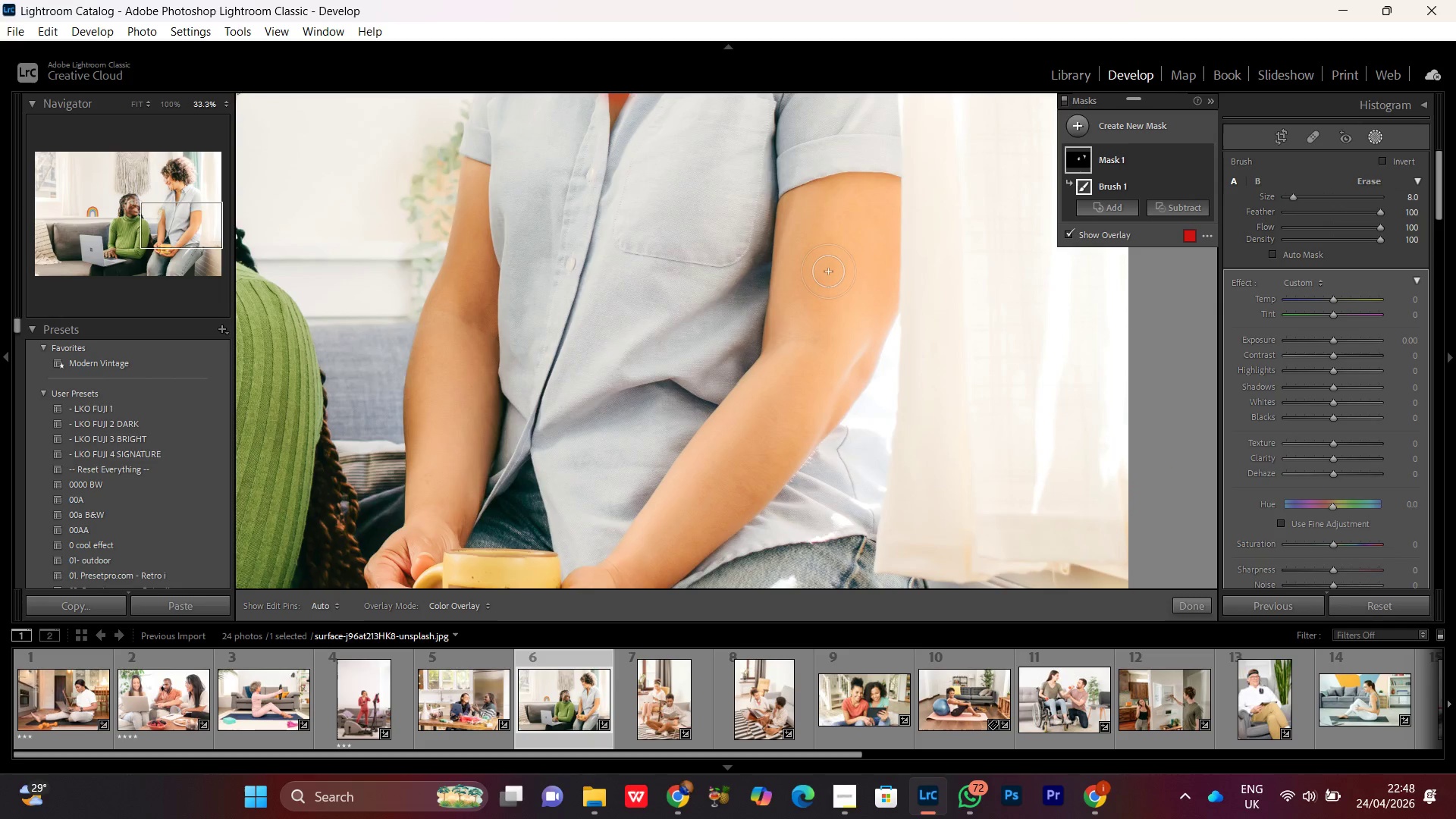 
left_click_drag(start_coordinate=[819, 252], to_coordinate=[850, 360])
 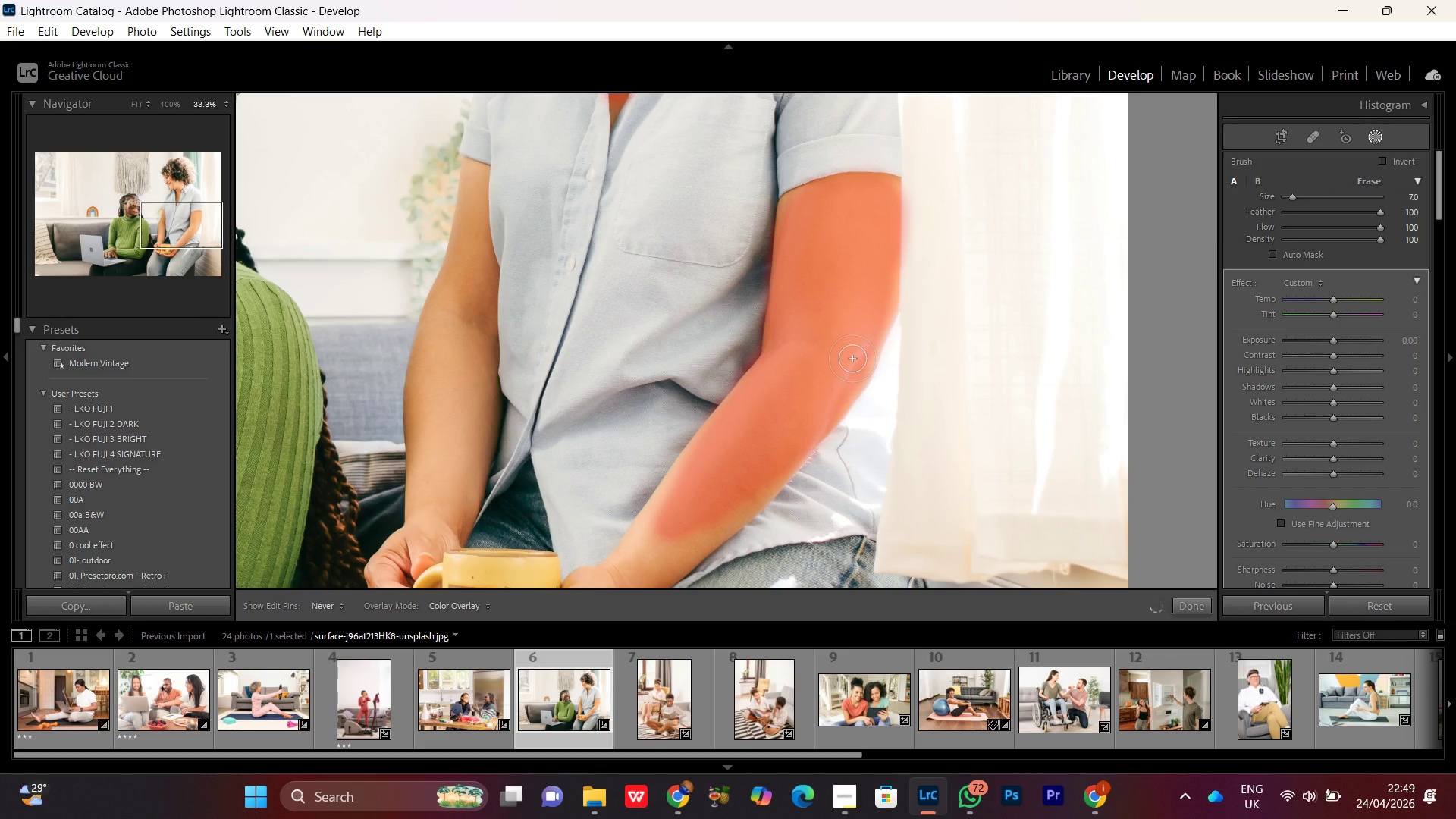 
scroll: coordinate [824, 284], scroll_direction: down, amount: 1.0
 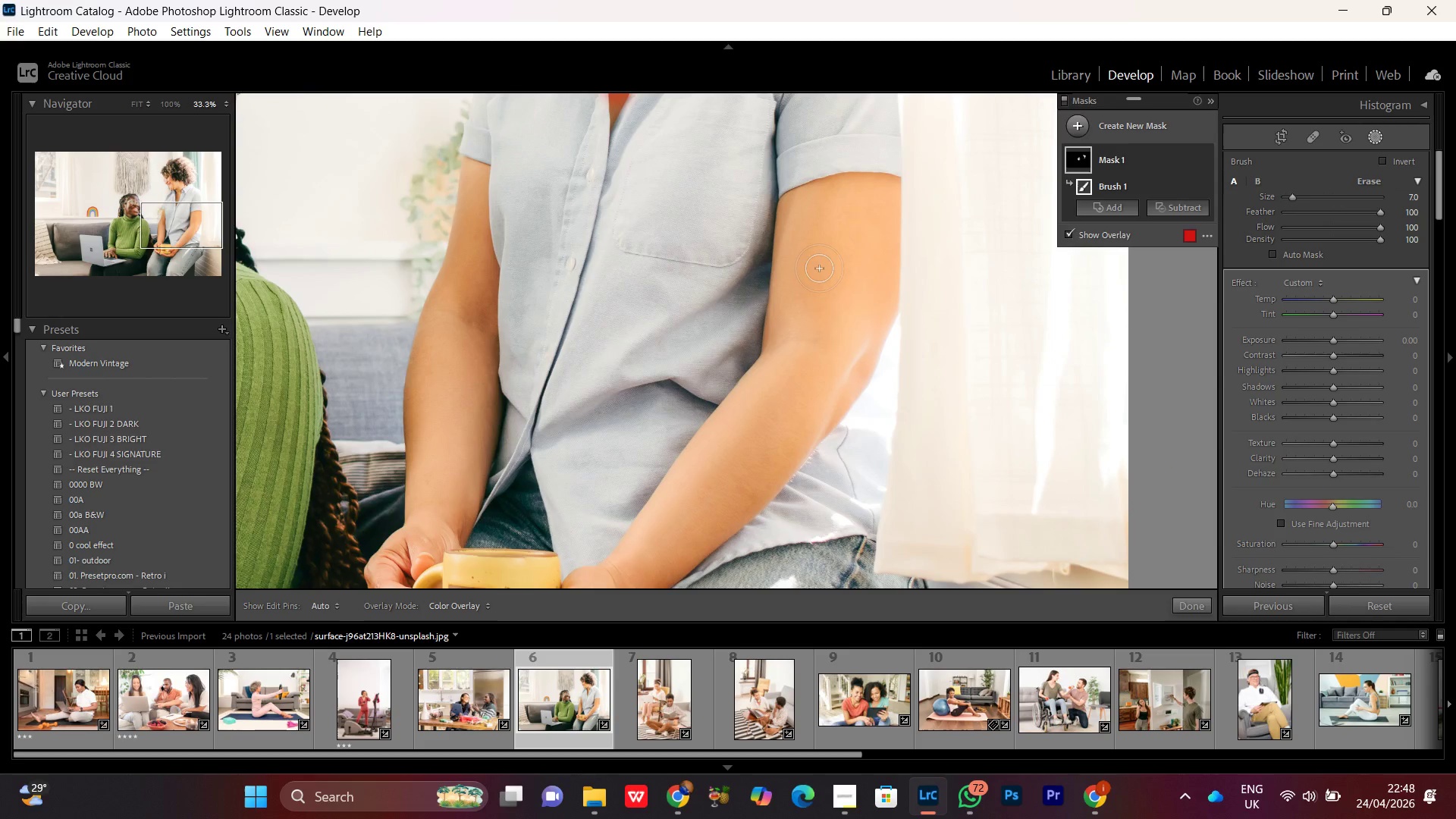 
hold_key(key=Space, duration=0.69)
 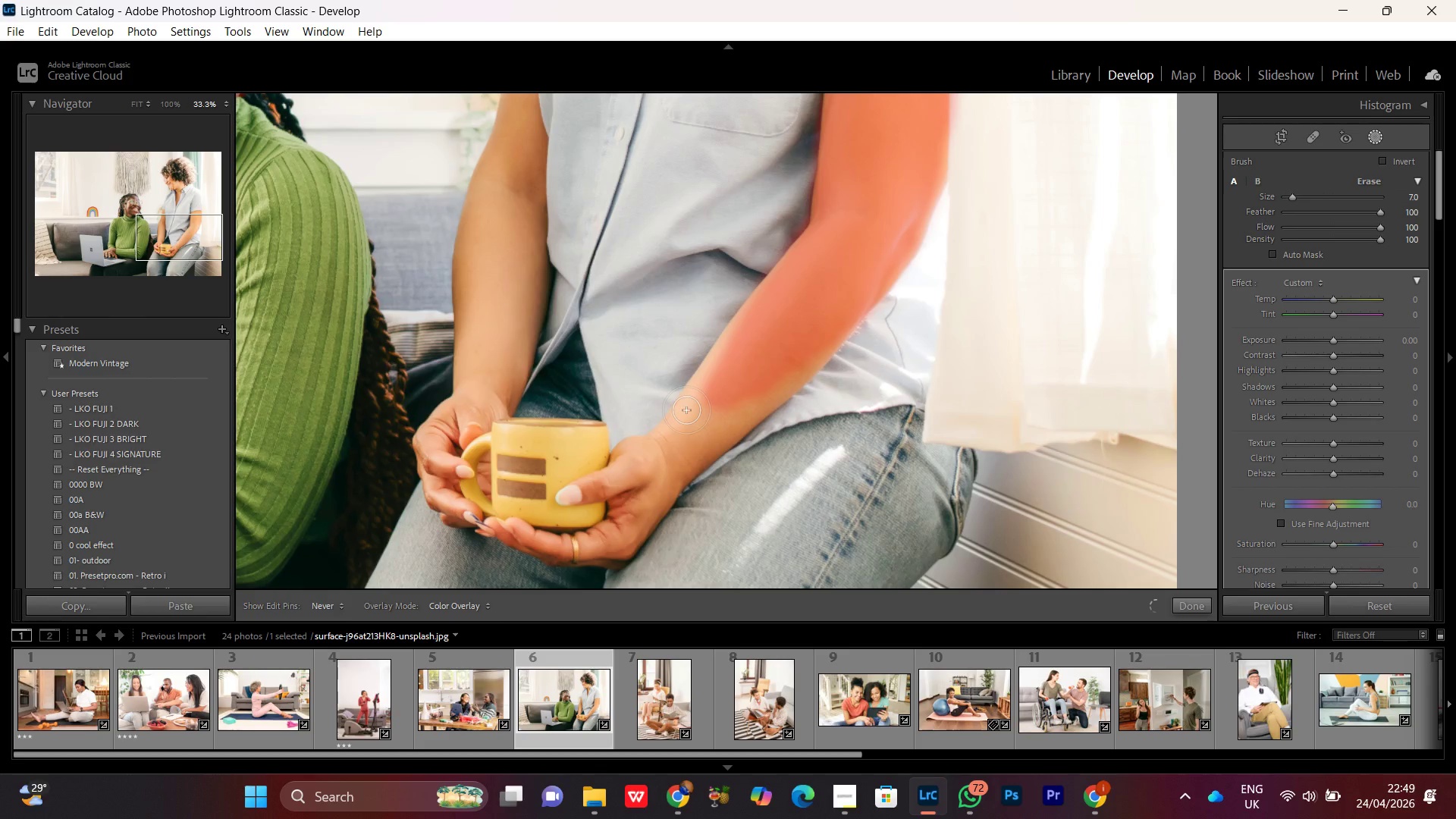 
left_click_drag(start_coordinate=[766, 444], to_coordinate=[825, 306])
 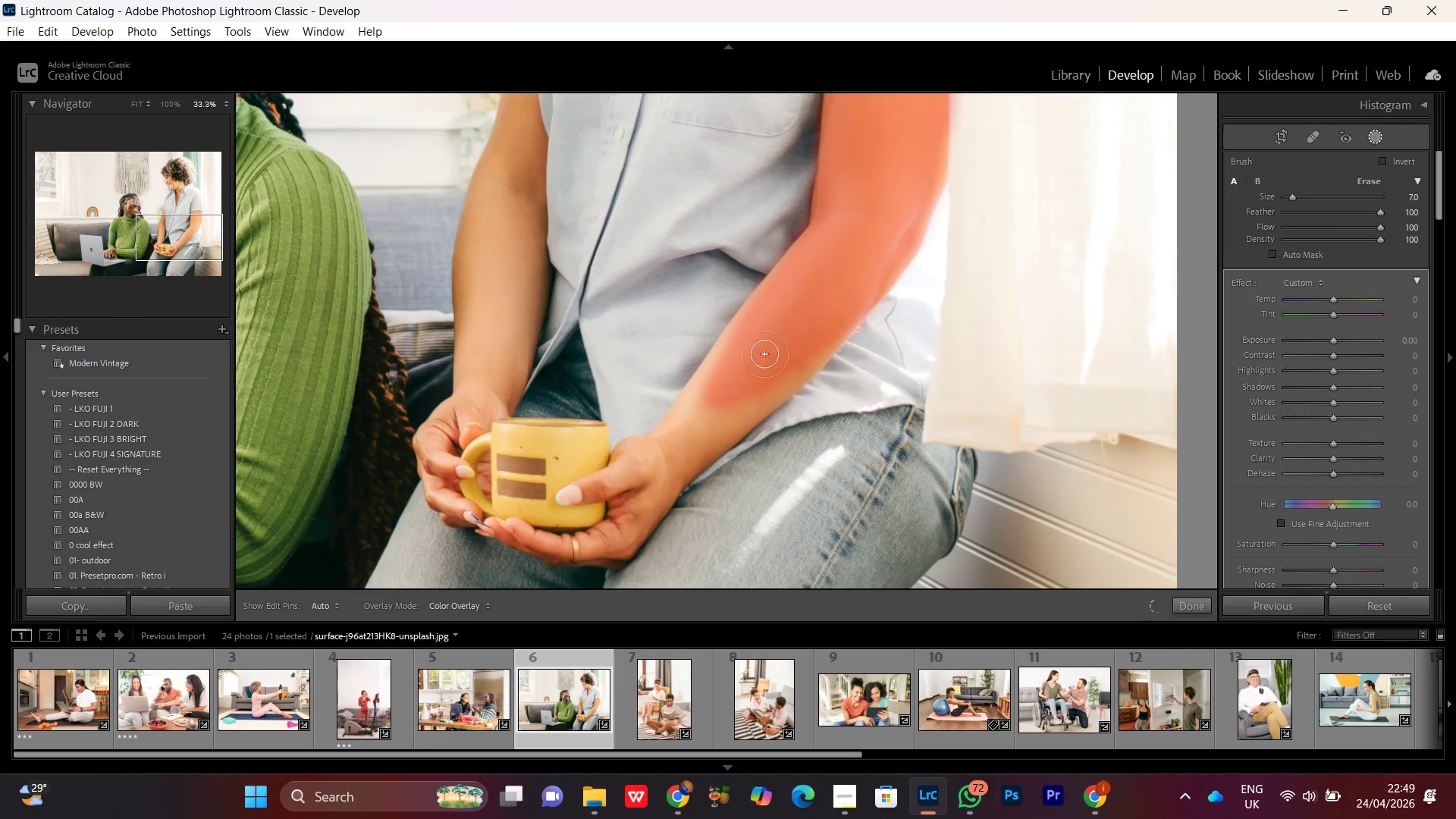 
left_click_drag(start_coordinate=[777, 343], to_coordinate=[776, 376])
 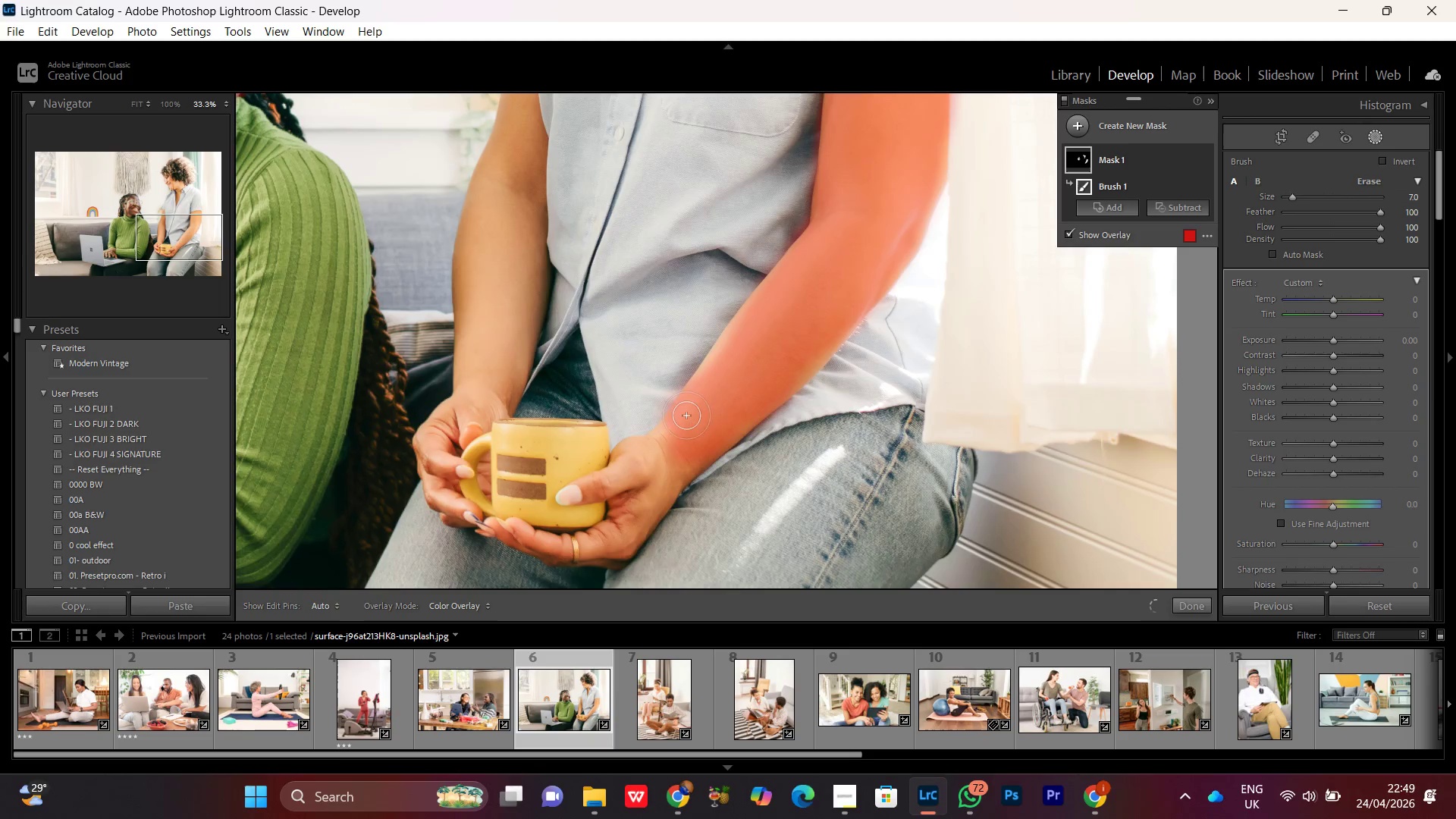 
hold_key(key=Space, duration=0.7)
 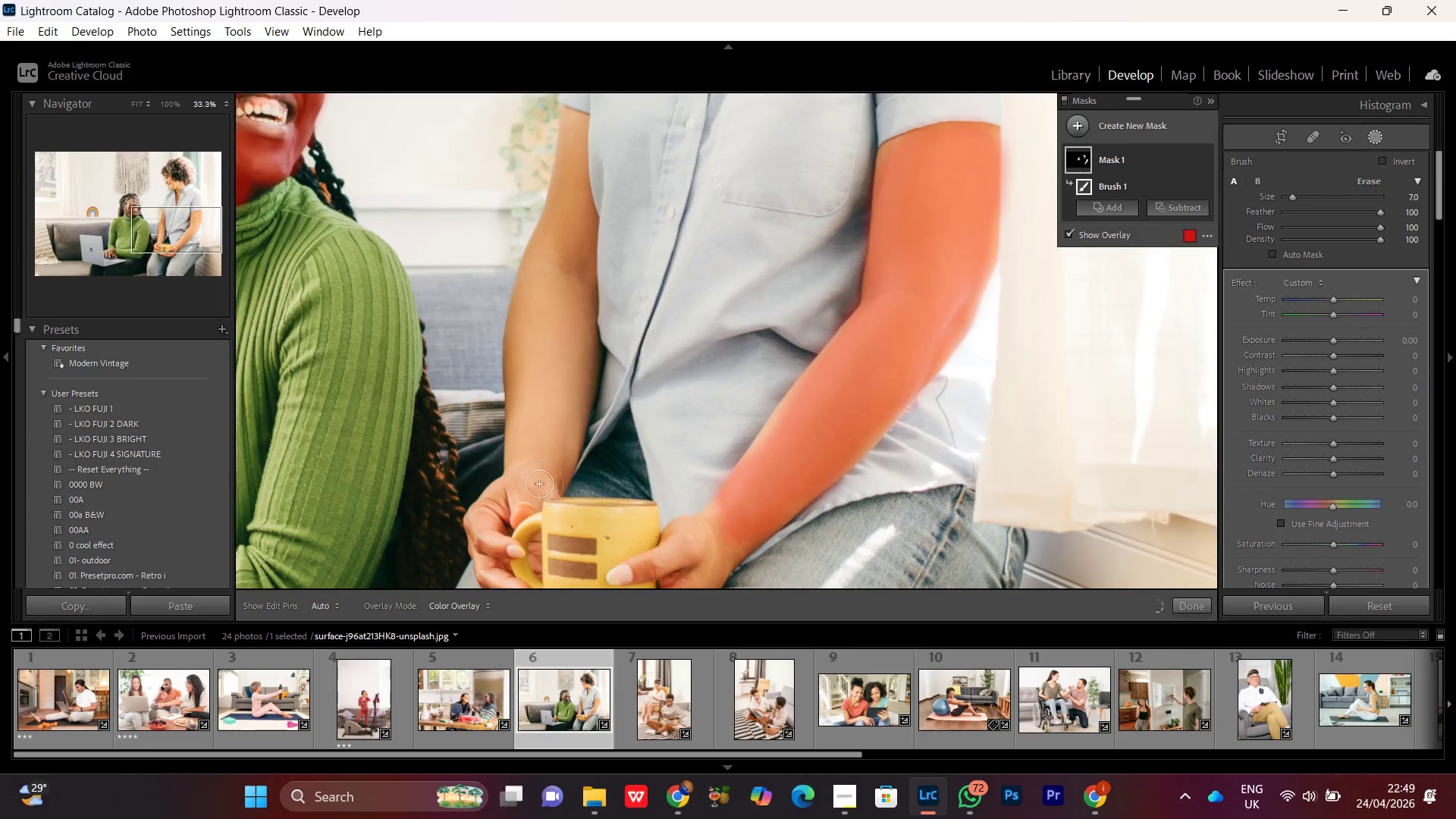 
left_click_drag(start_coordinate=[493, 330], to_coordinate=[544, 410])
 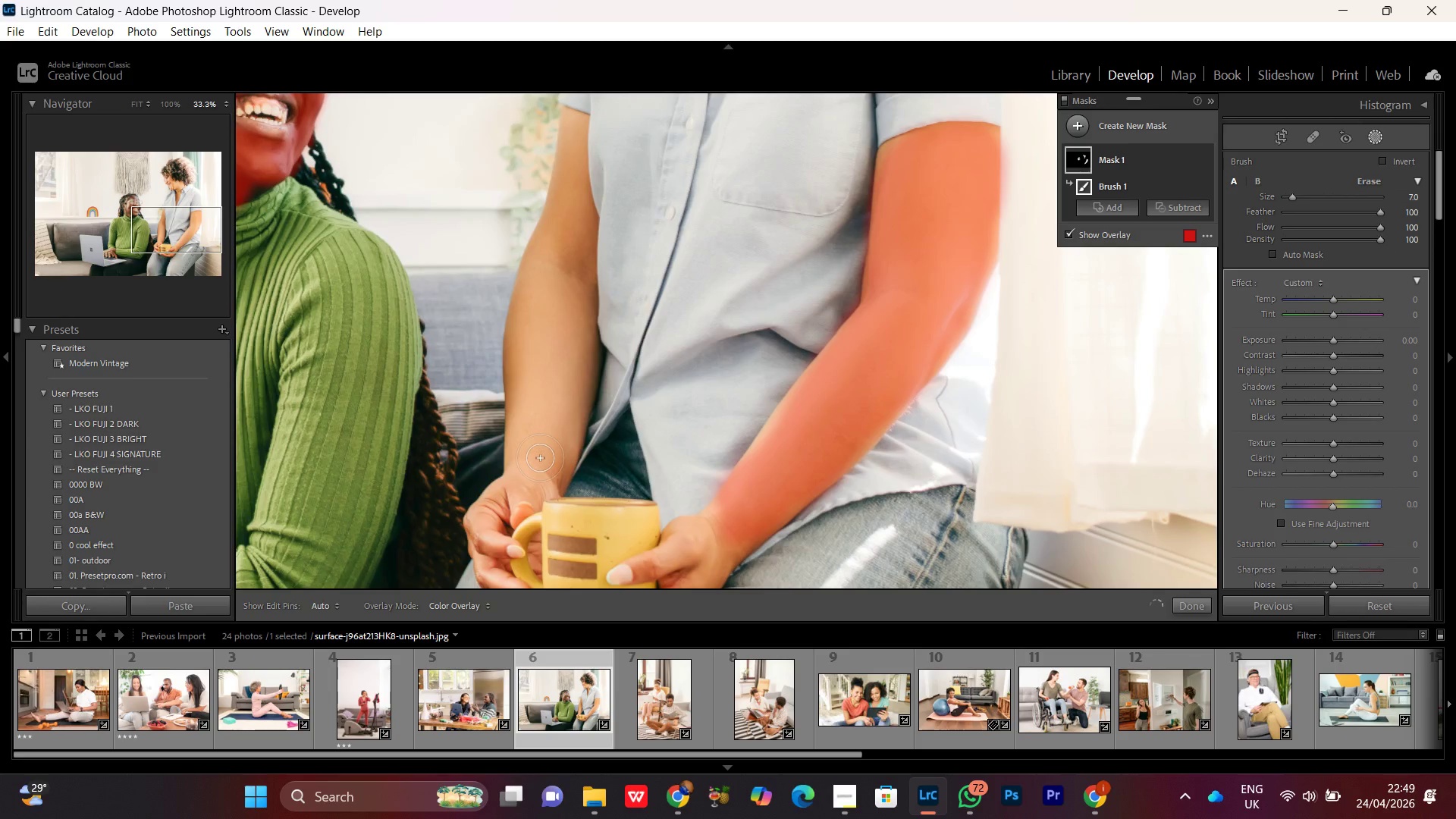 
left_click_drag(start_coordinate=[539, 484], to_coordinate=[568, 243])
 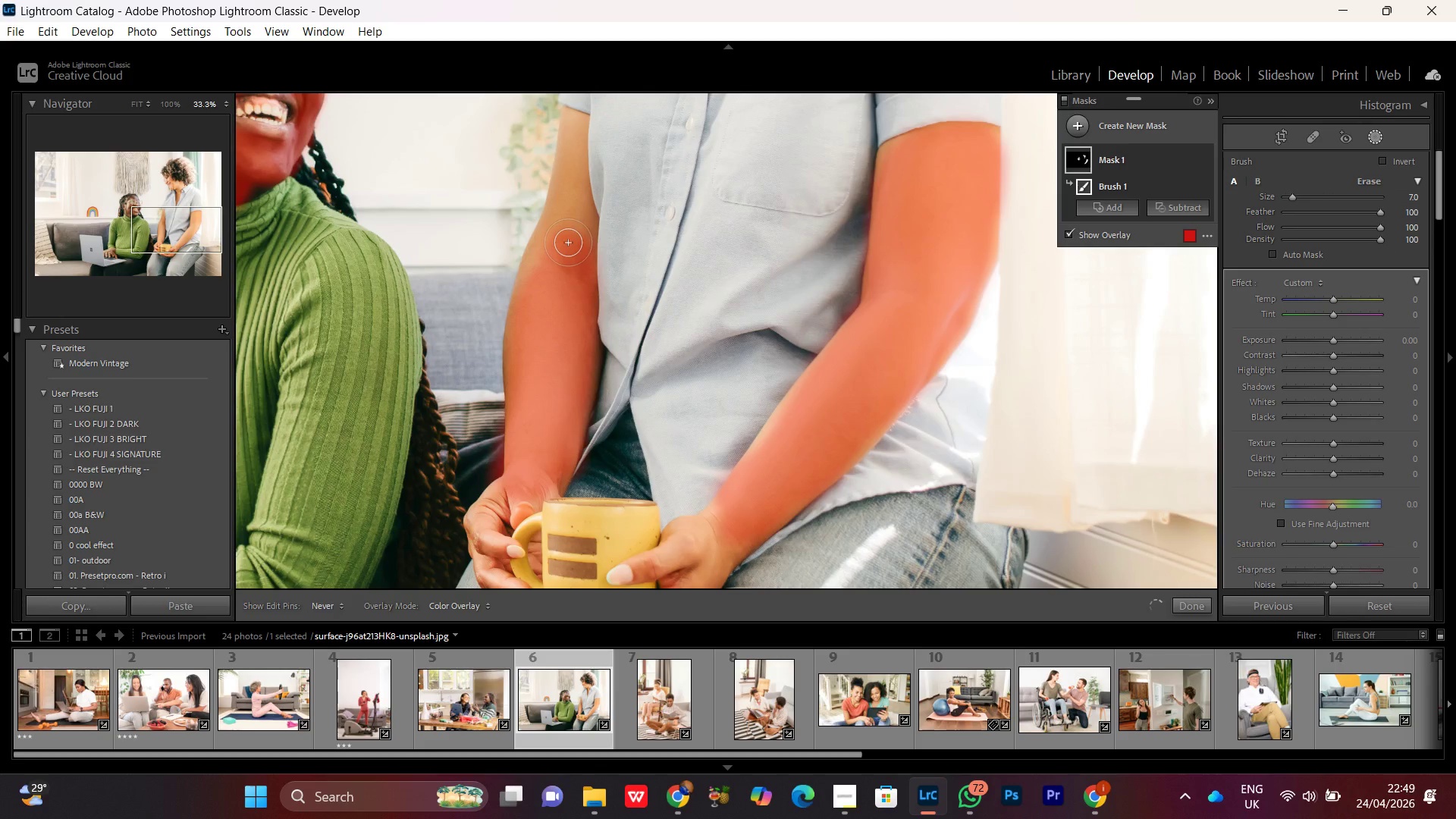 
left_click_drag(start_coordinate=[565, 246], to_coordinate=[576, 206])
 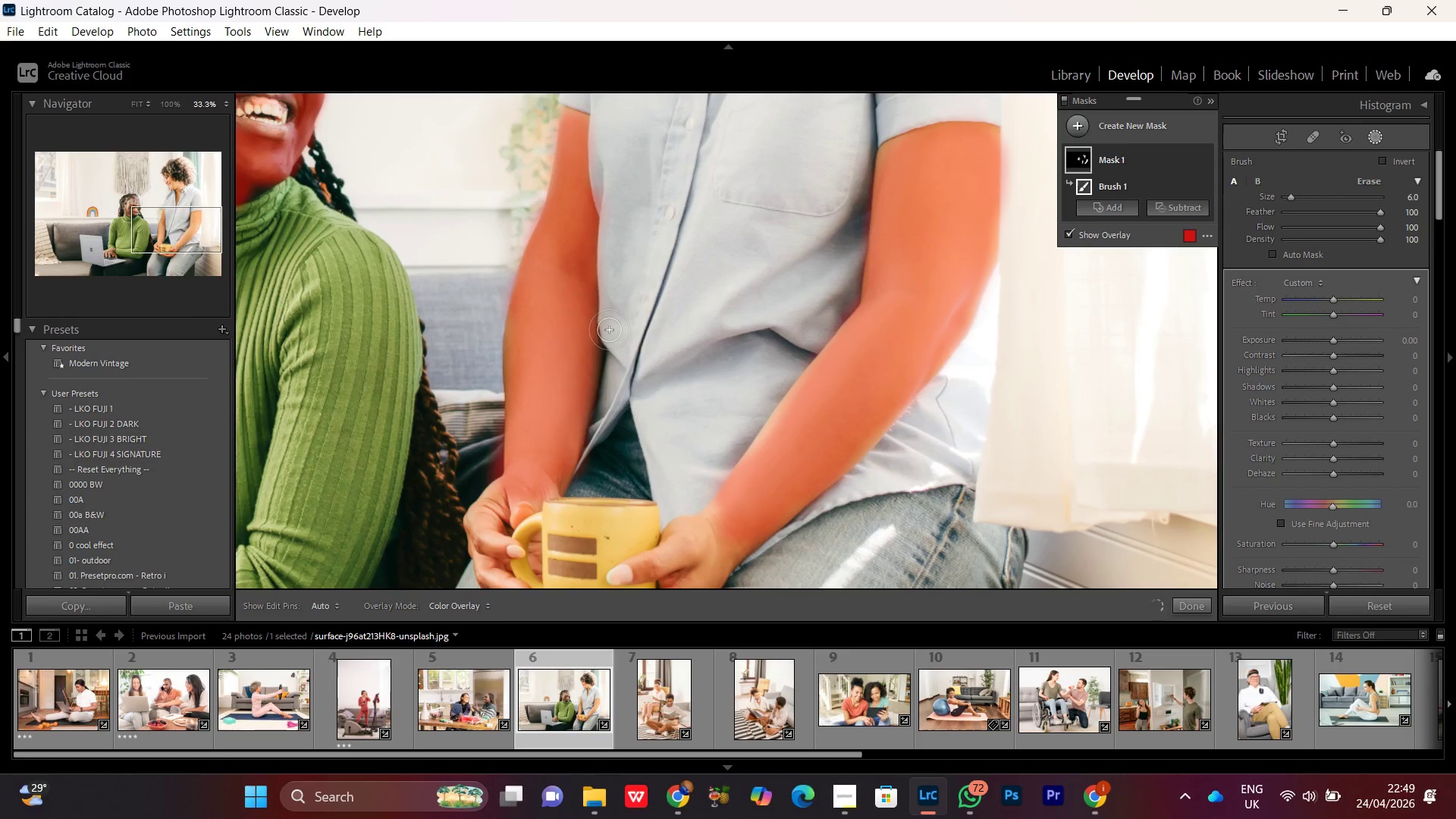 
scroll: coordinate [564, 246], scroll_direction: down, amount: 3.0
 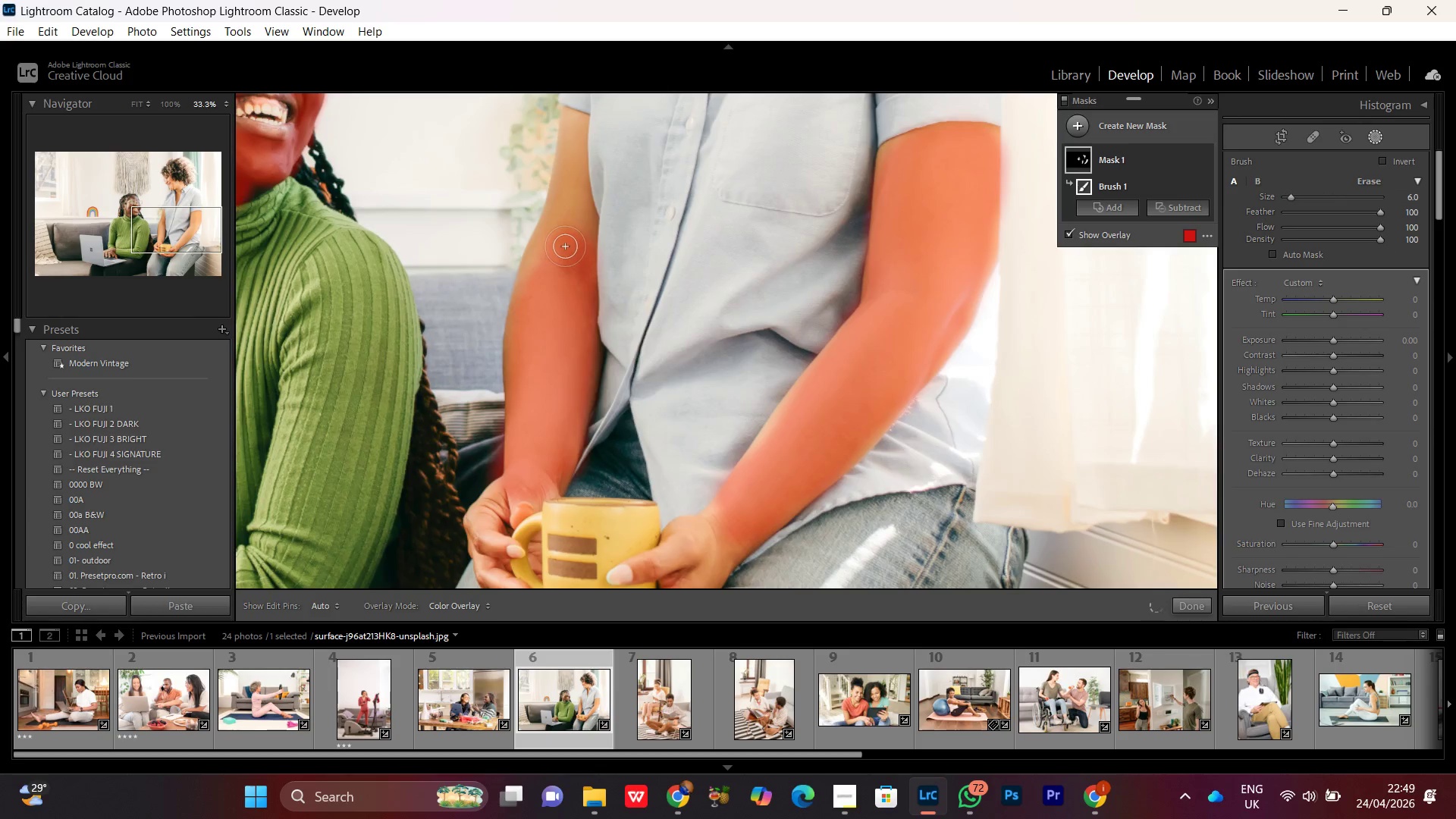 
key(Control+Minus)
 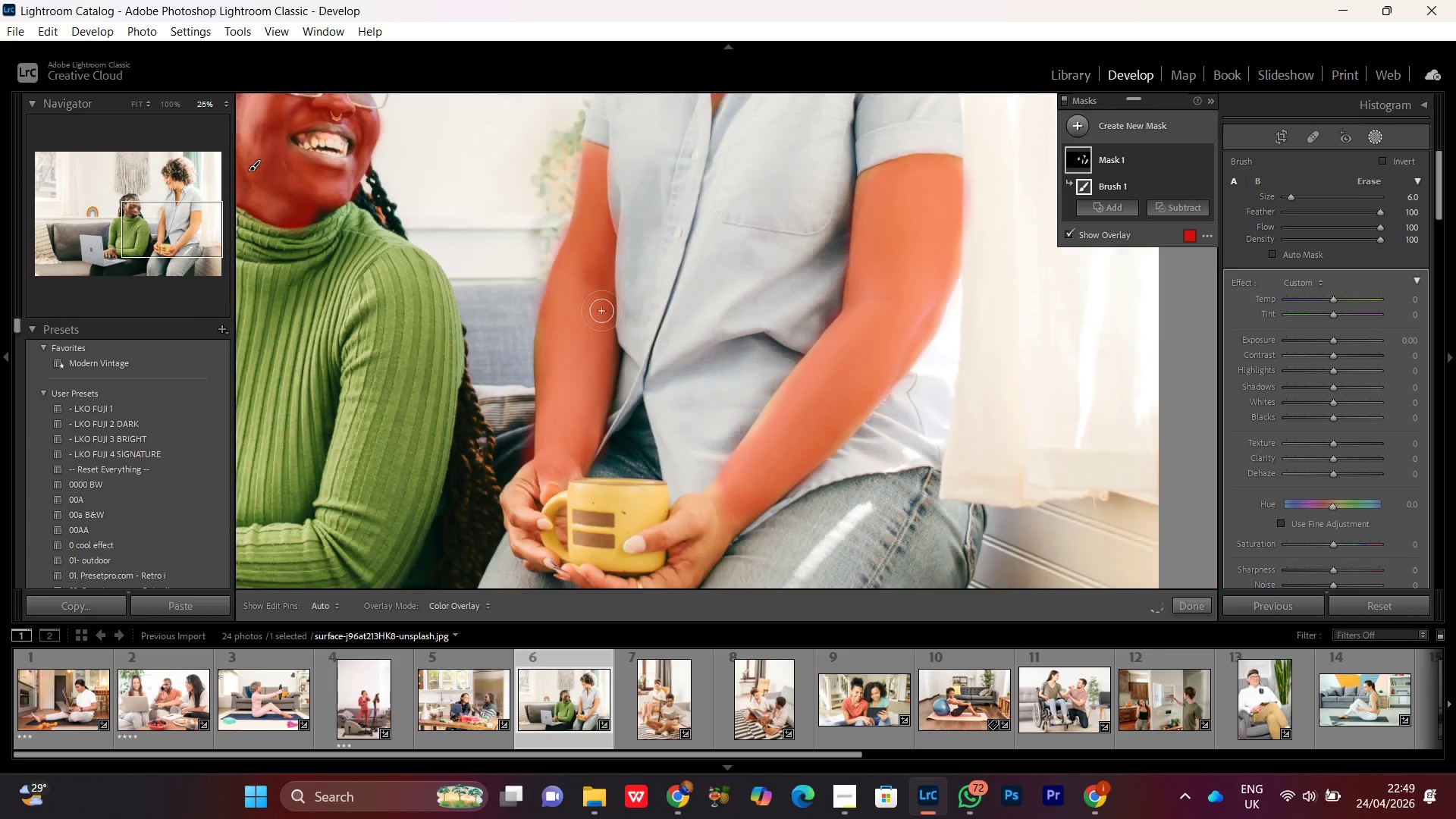 
key(Control+Minus)
 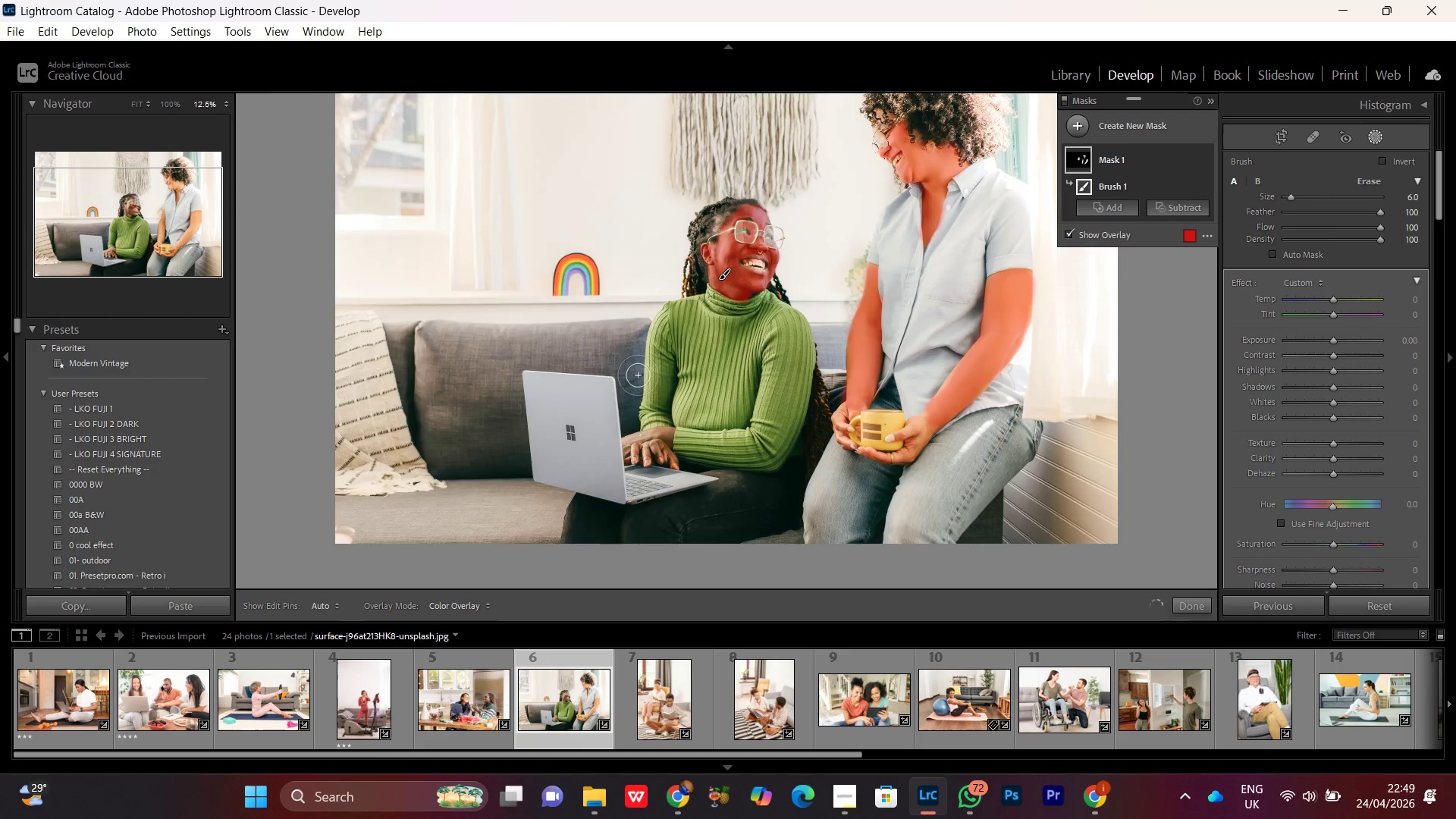 
key(Control+Equal)
 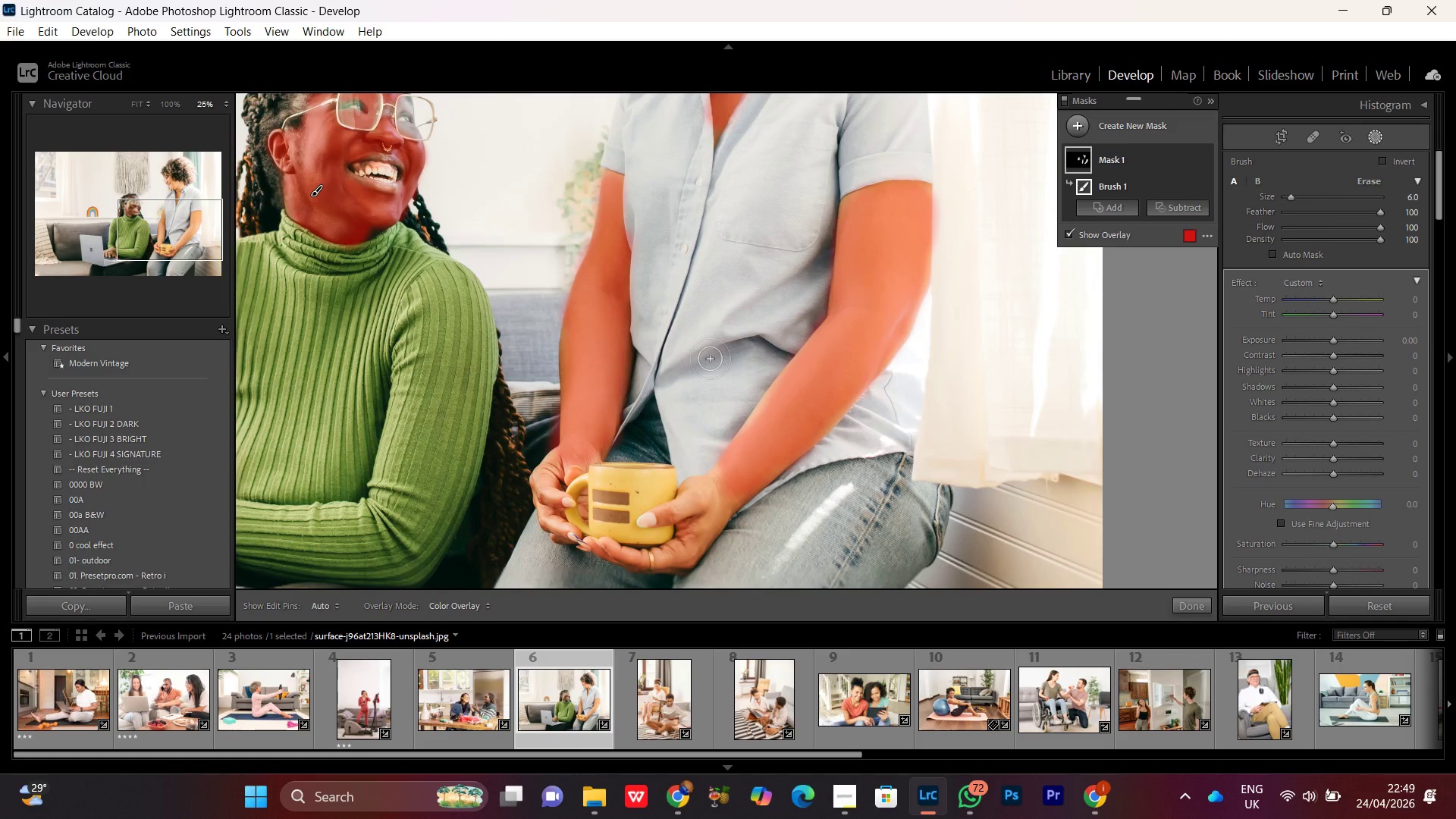 
hold_key(key=Space, duration=1.26)
 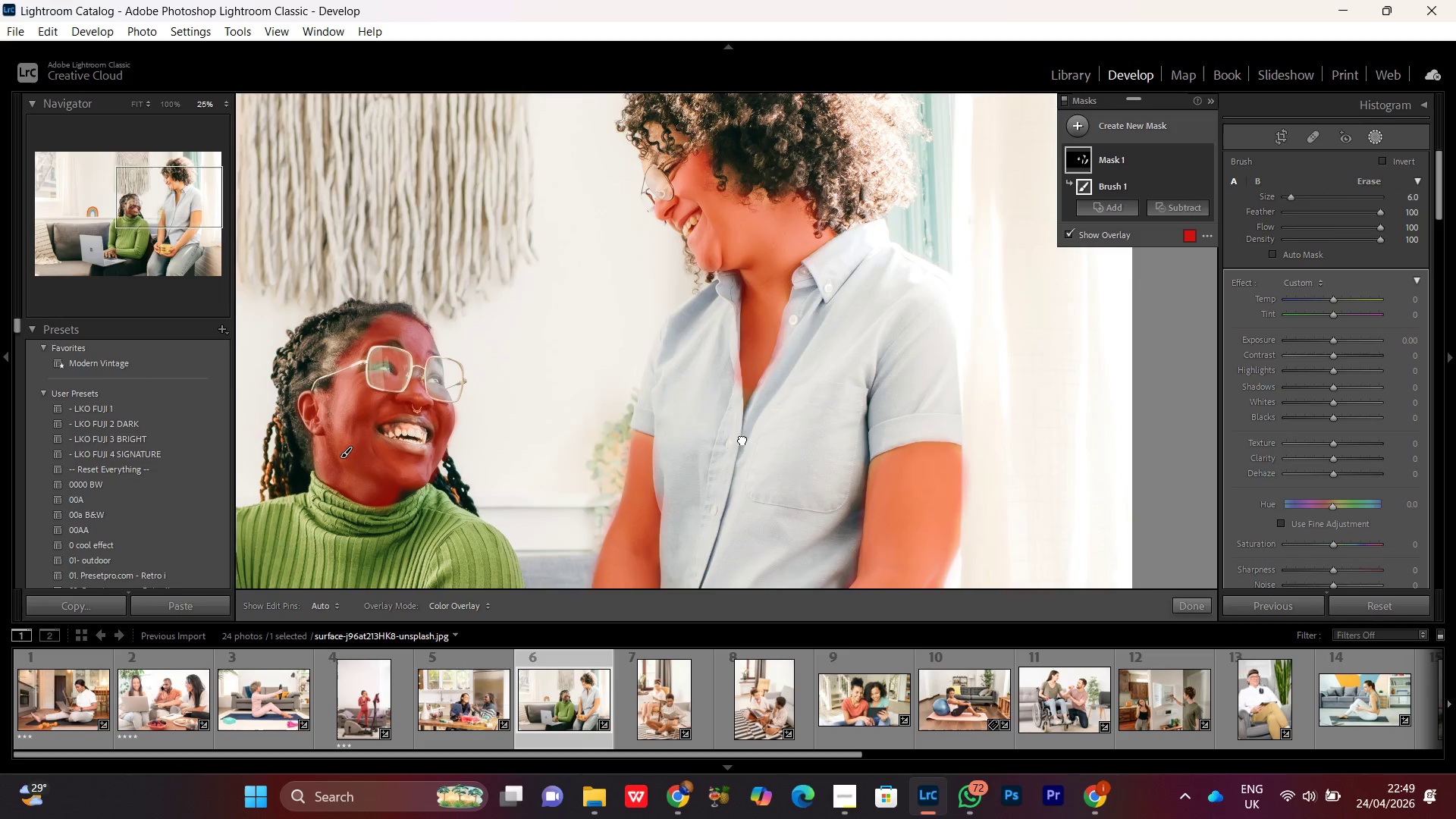 
left_click_drag(start_coordinate=[633, 246], to_coordinate=[639, 530])
 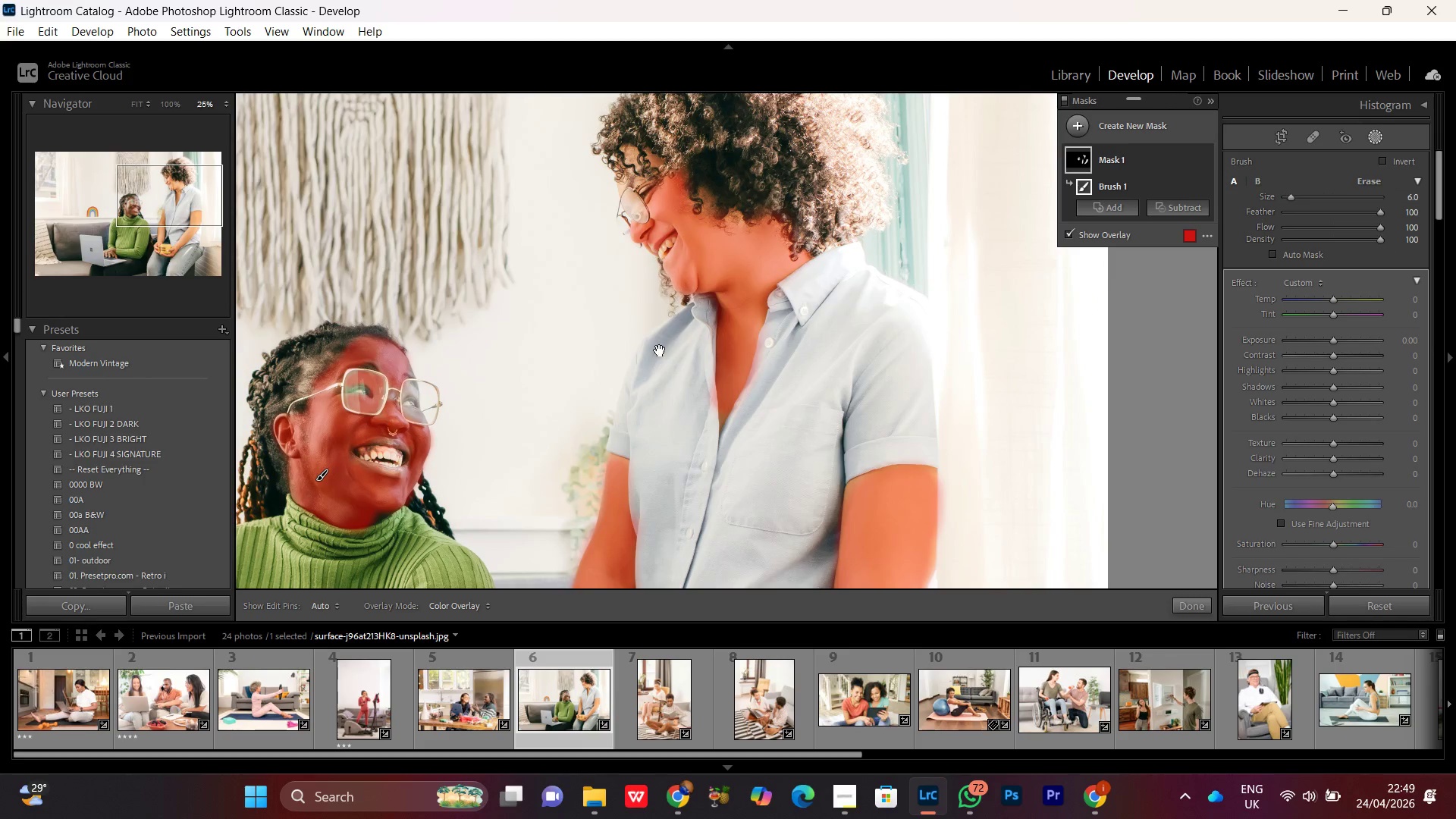 
hold_key(key=Space, duration=1.19)
 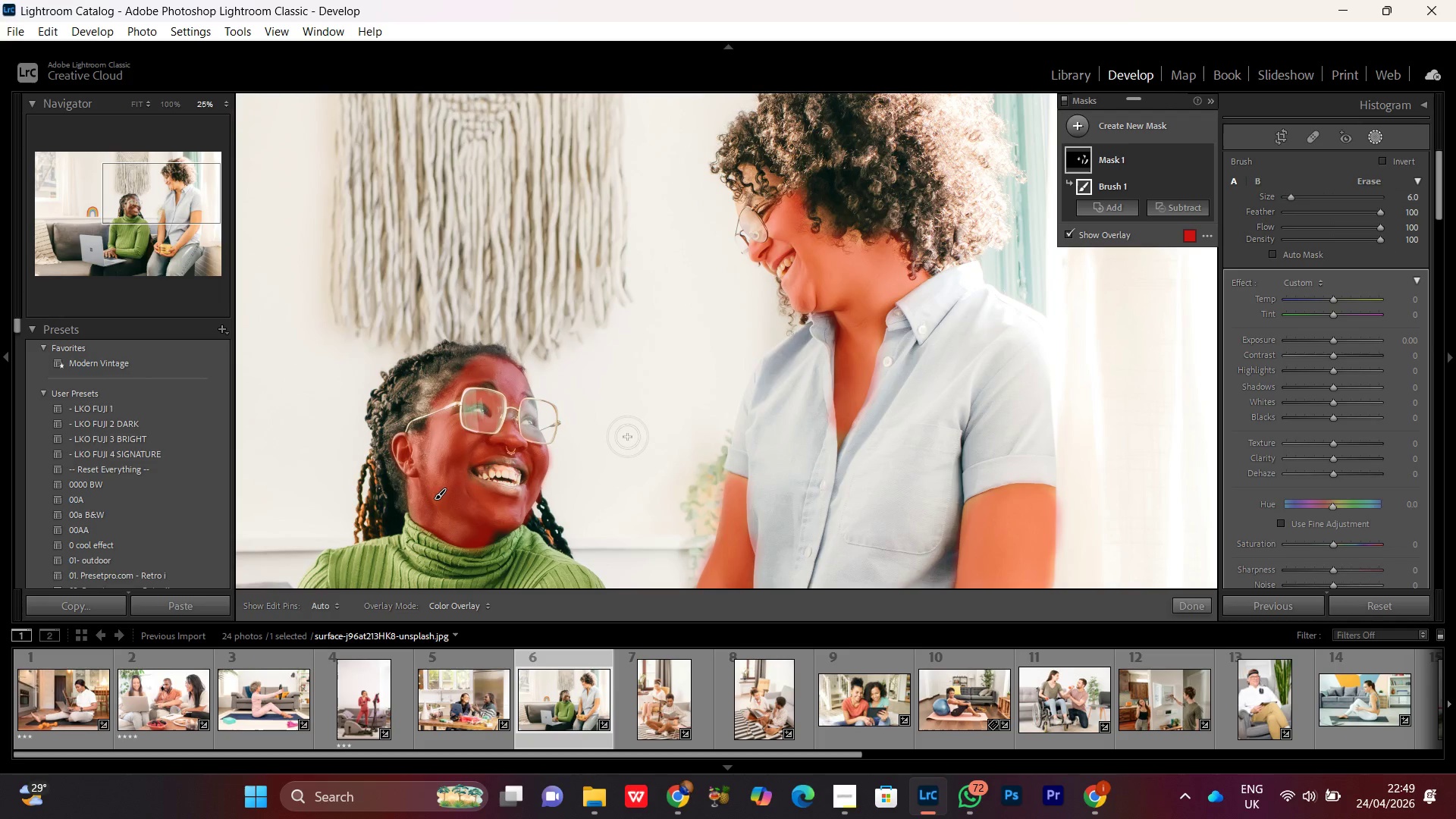 
left_click_drag(start_coordinate=[680, 462], to_coordinate=[799, 481])
 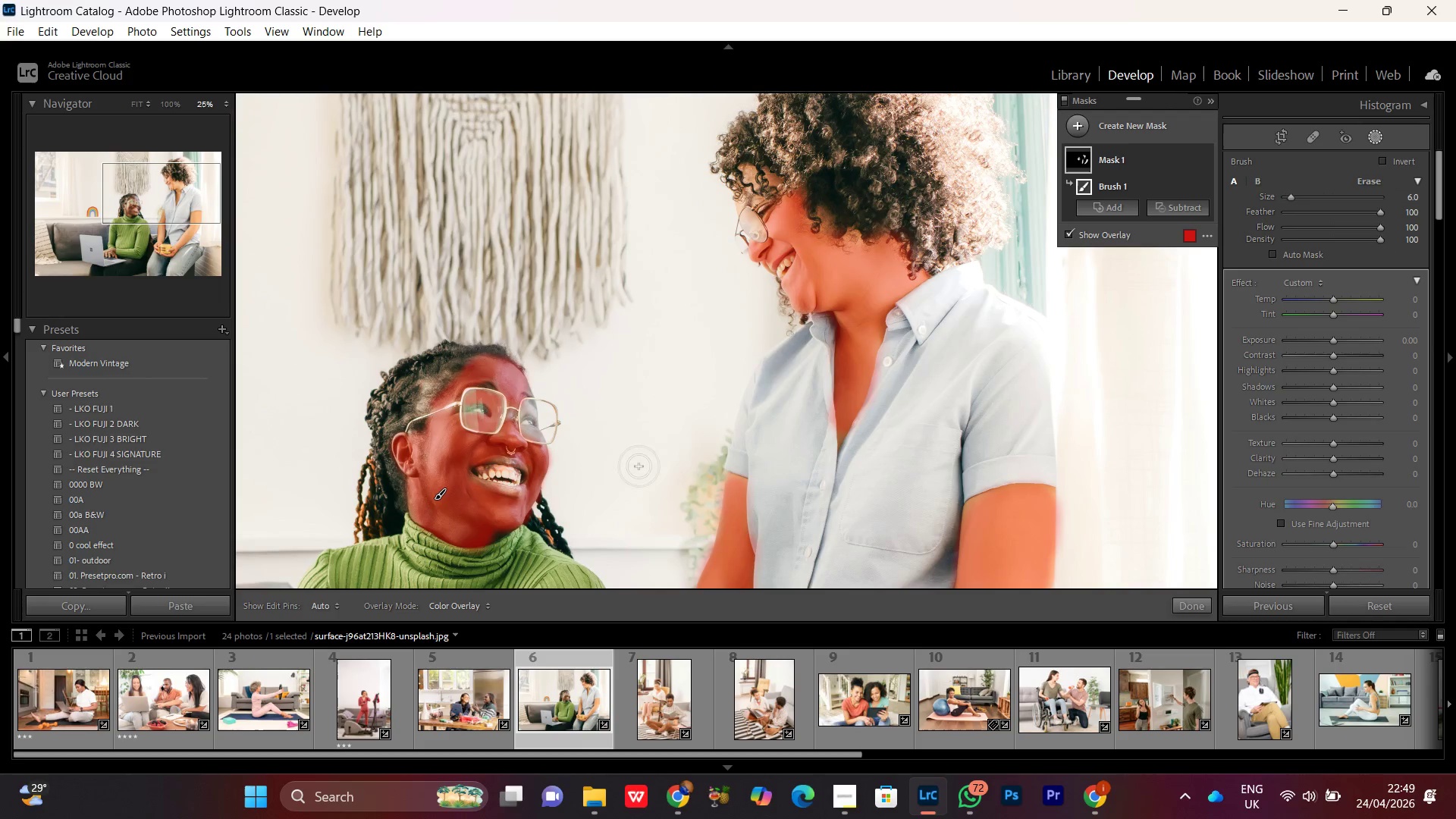 
key(Control+Minus)
 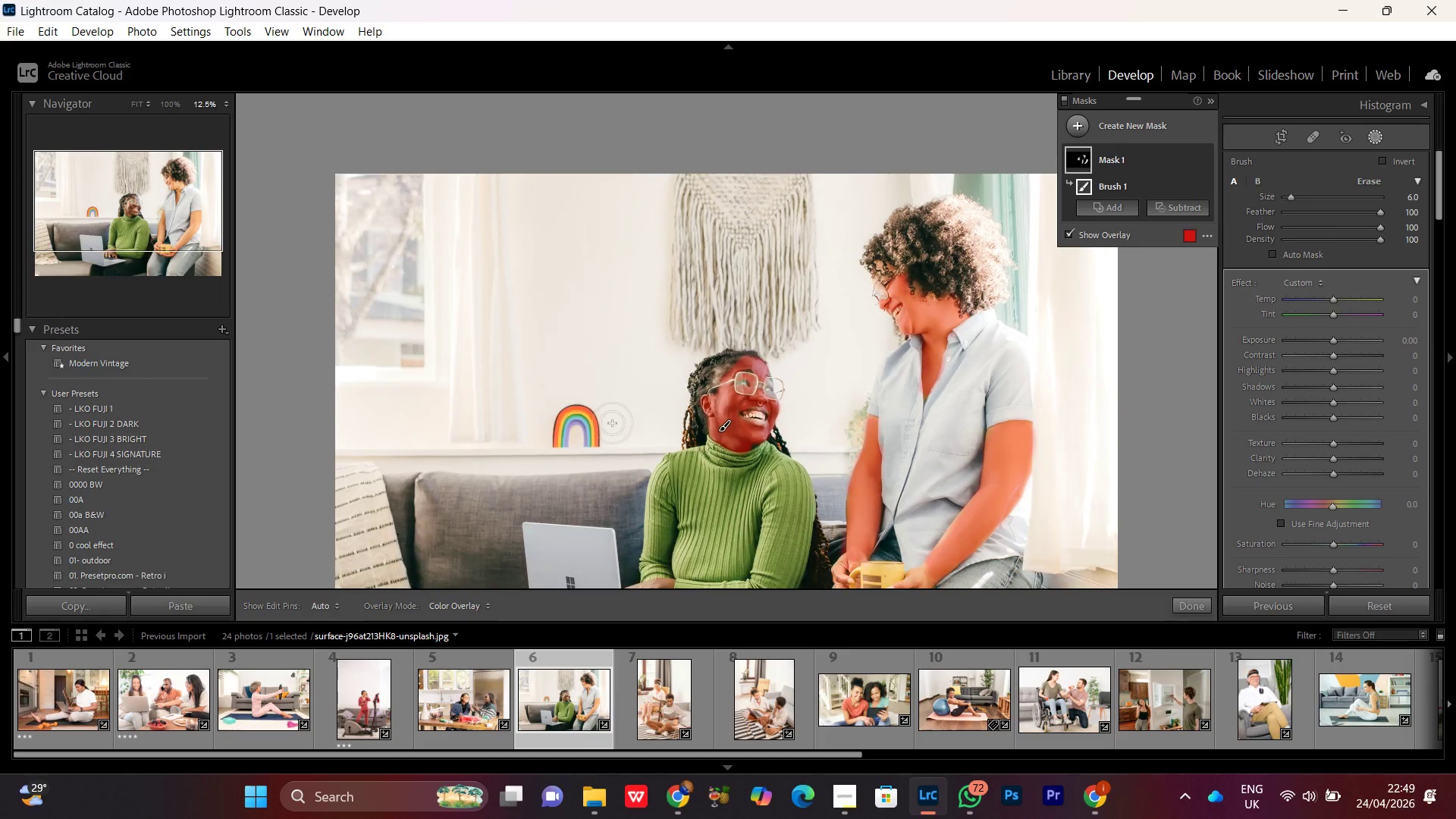 
key(Control+Minus)
 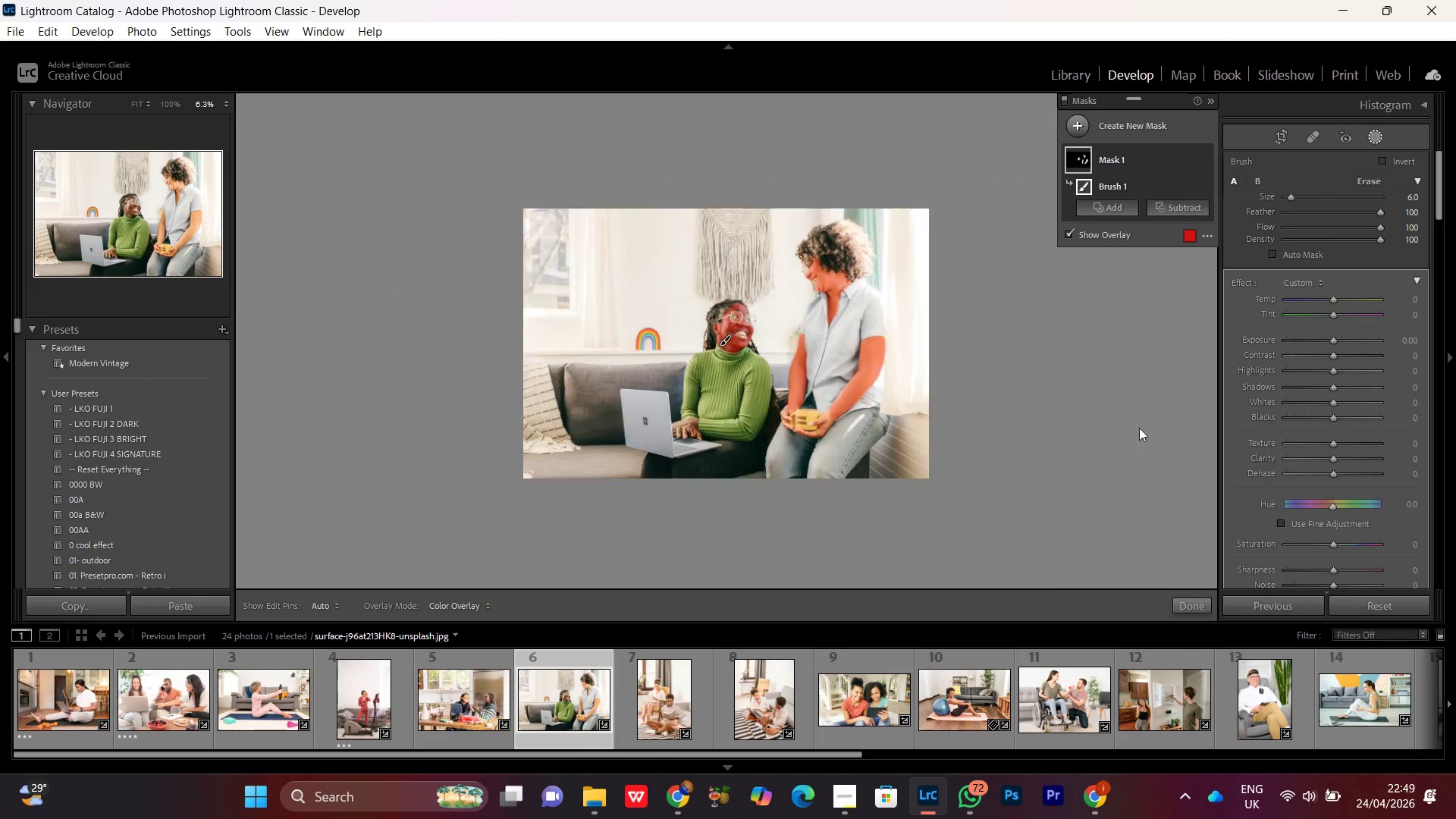 
key(Control+Equal)
 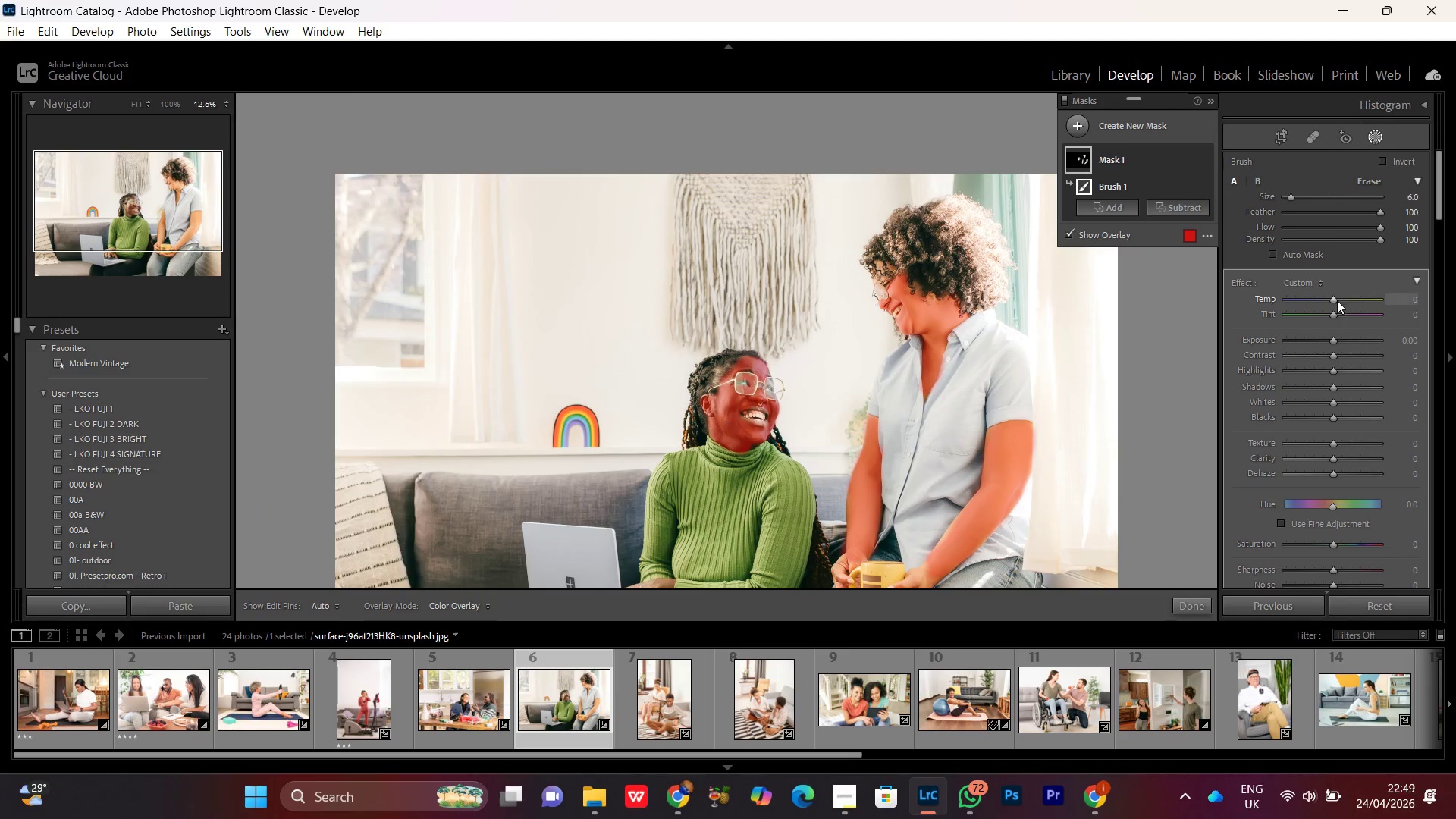 
left_click([1336, 301])
 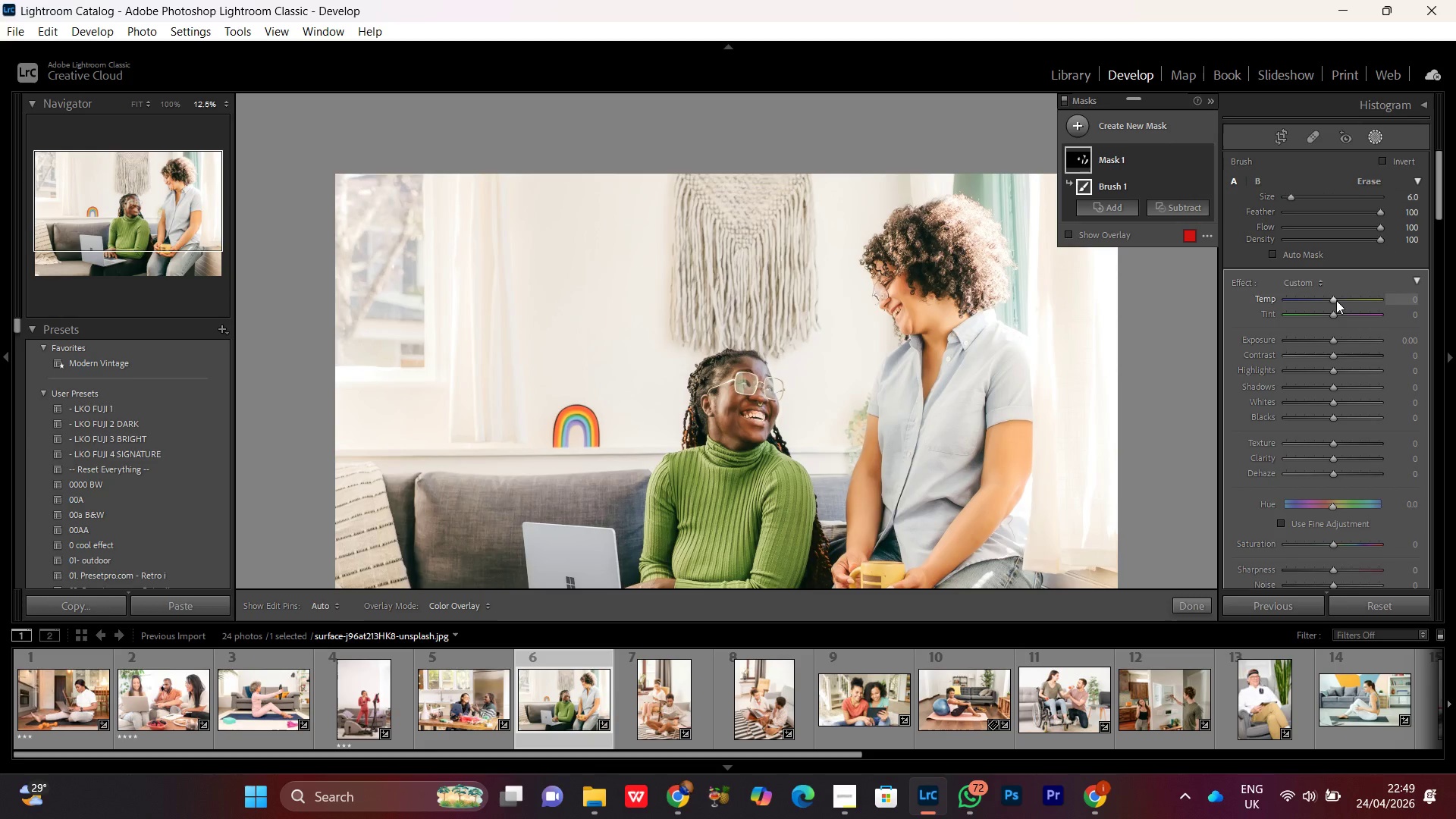 
scroll: coordinate [1336, 303], scroll_direction: up, amount: 9.0
 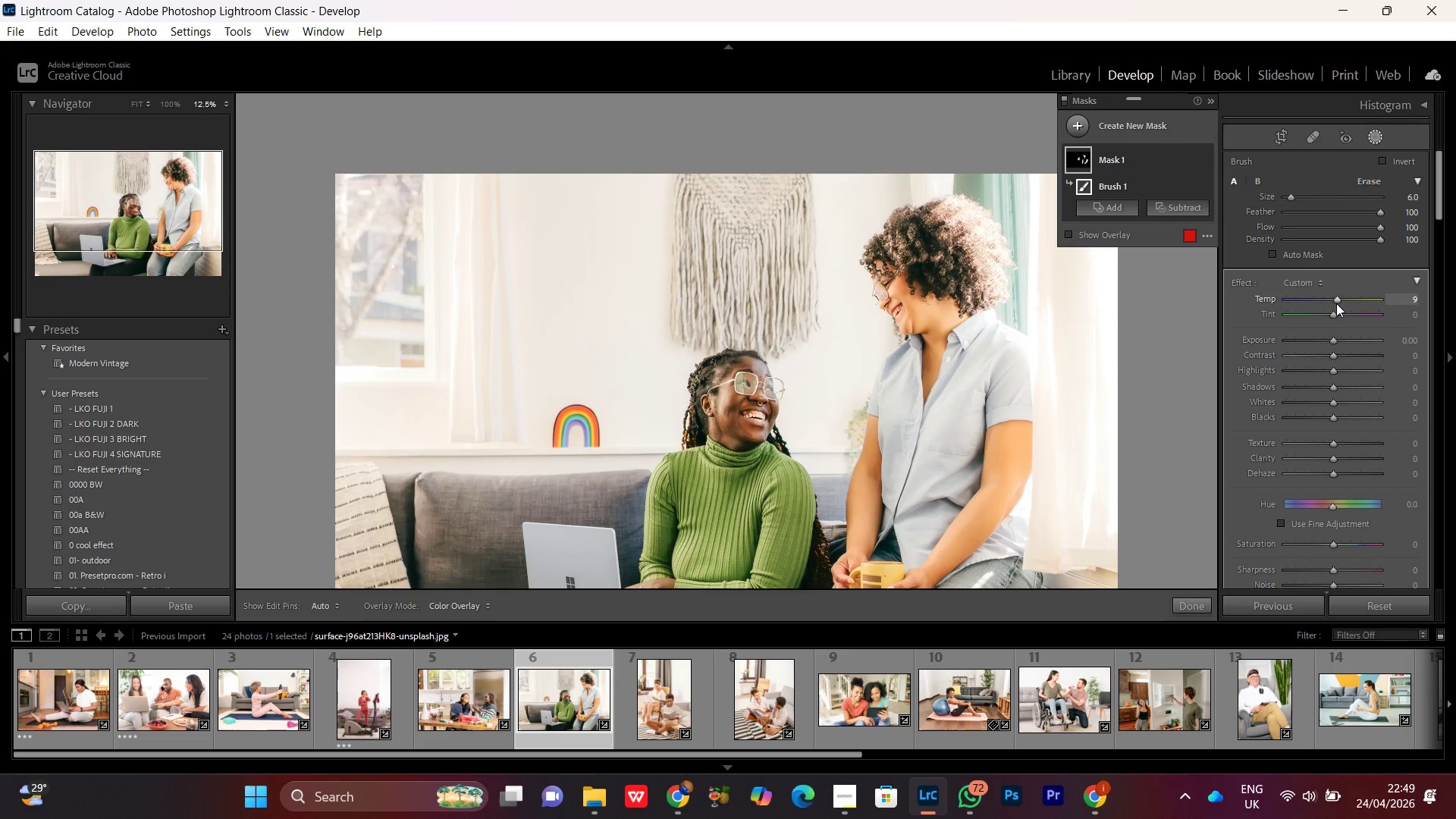 
scroll: coordinate [1337, 304], scroll_direction: none, amount: 0.0
 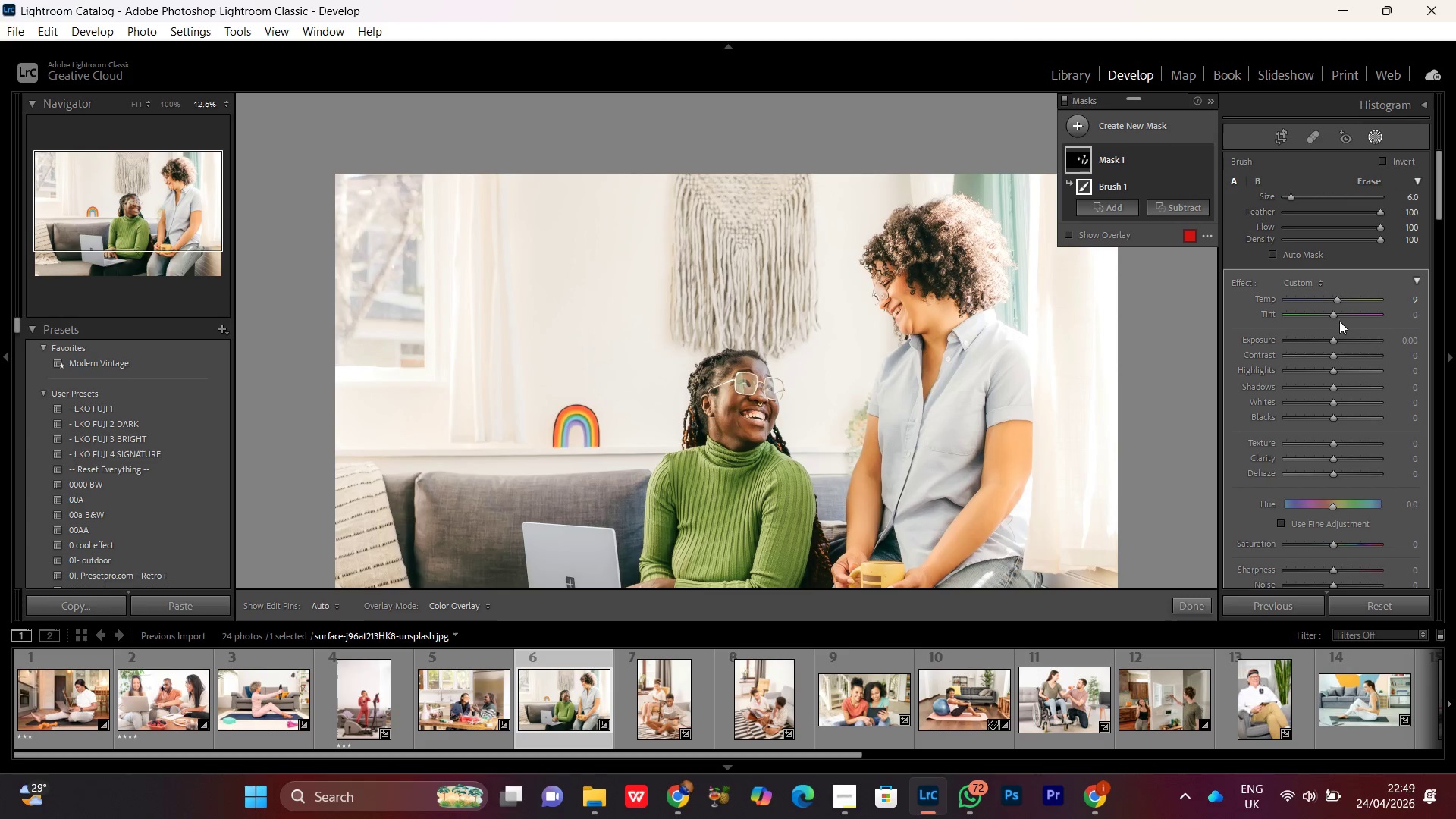 
left_click([1334, 313])
 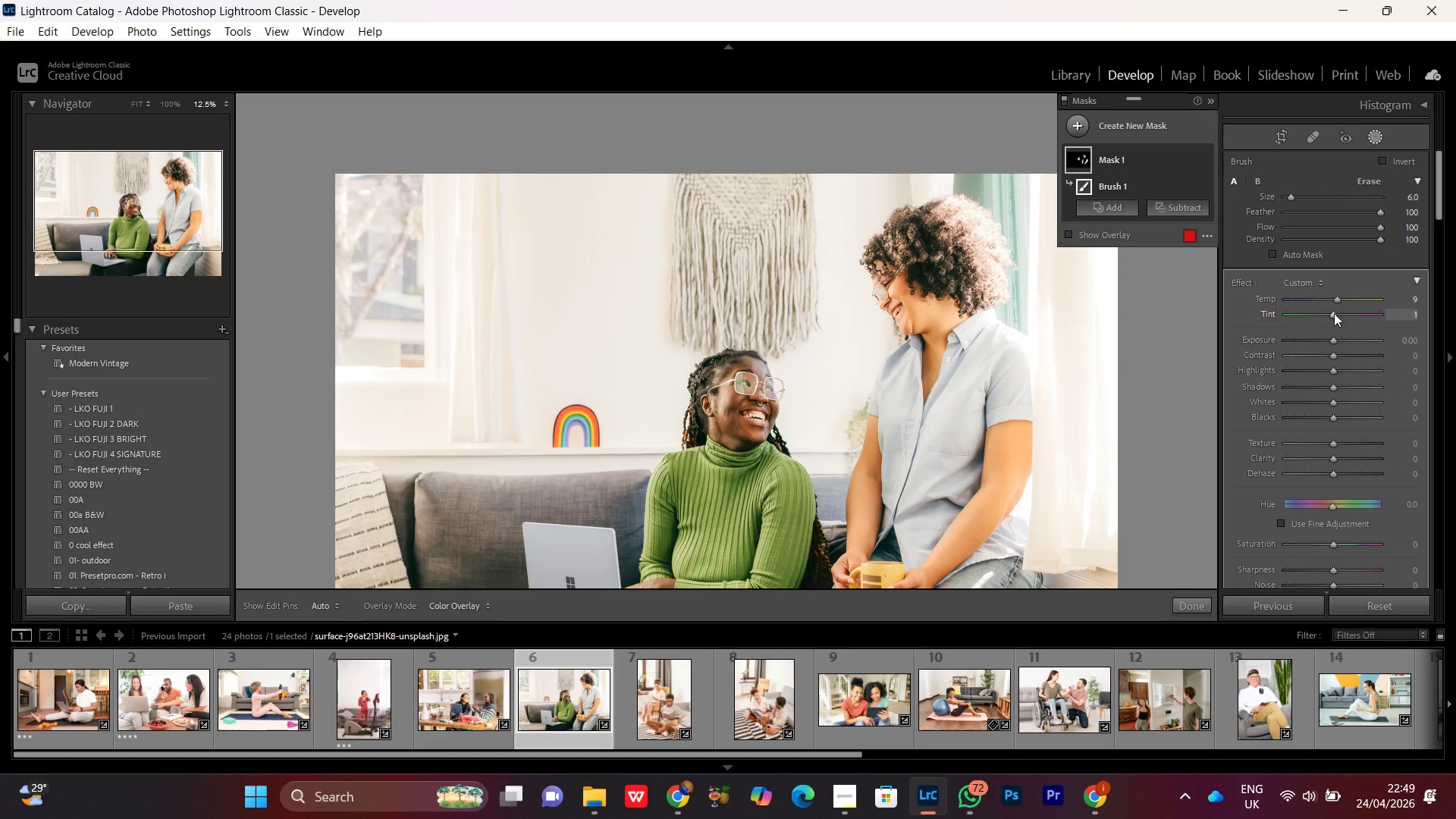 
scroll: coordinate [1334, 313], scroll_direction: up, amount: 6.0
 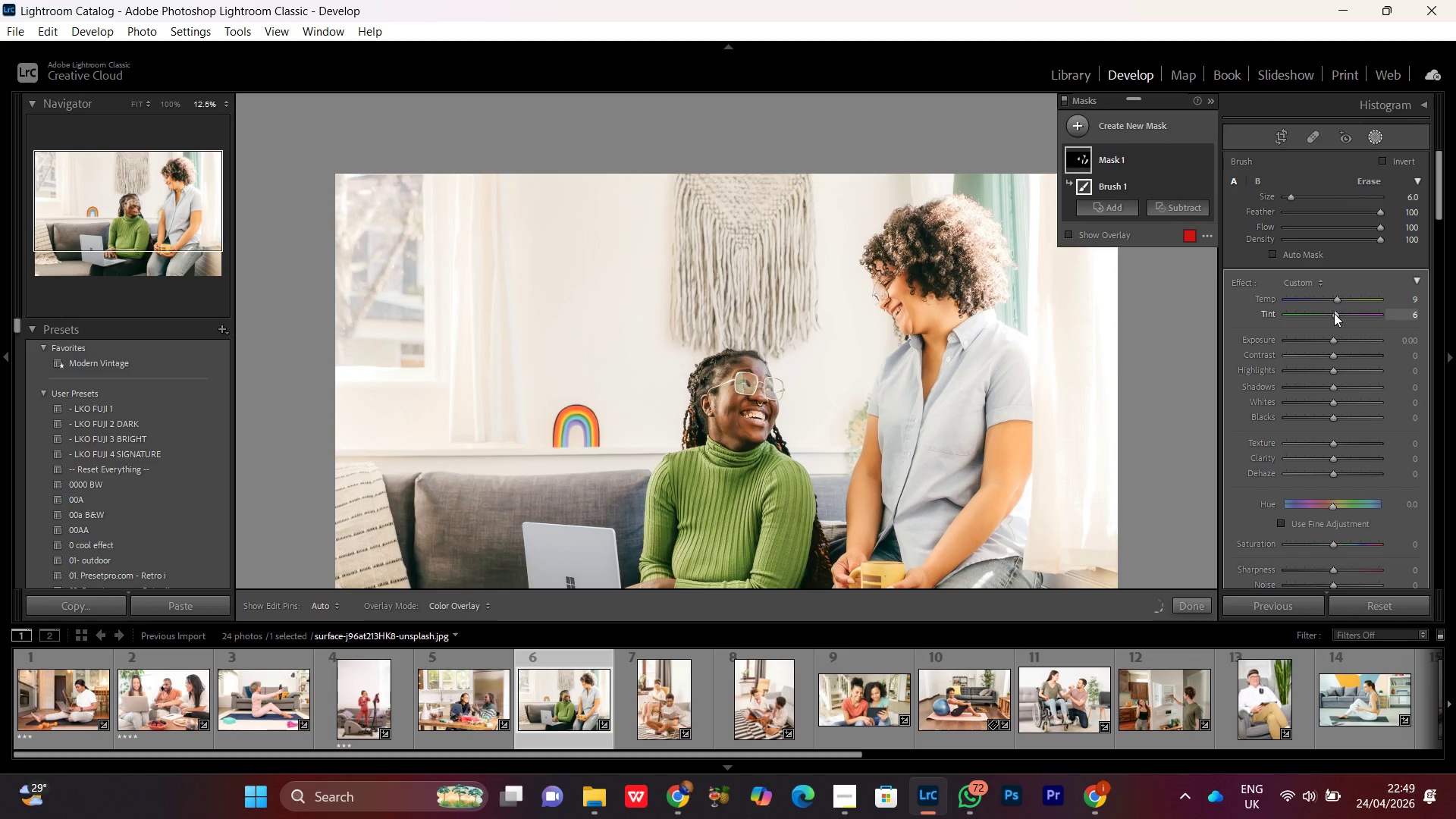 
scroll: coordinate [1334, 313], scroll_direction: down, amount: 1.0
 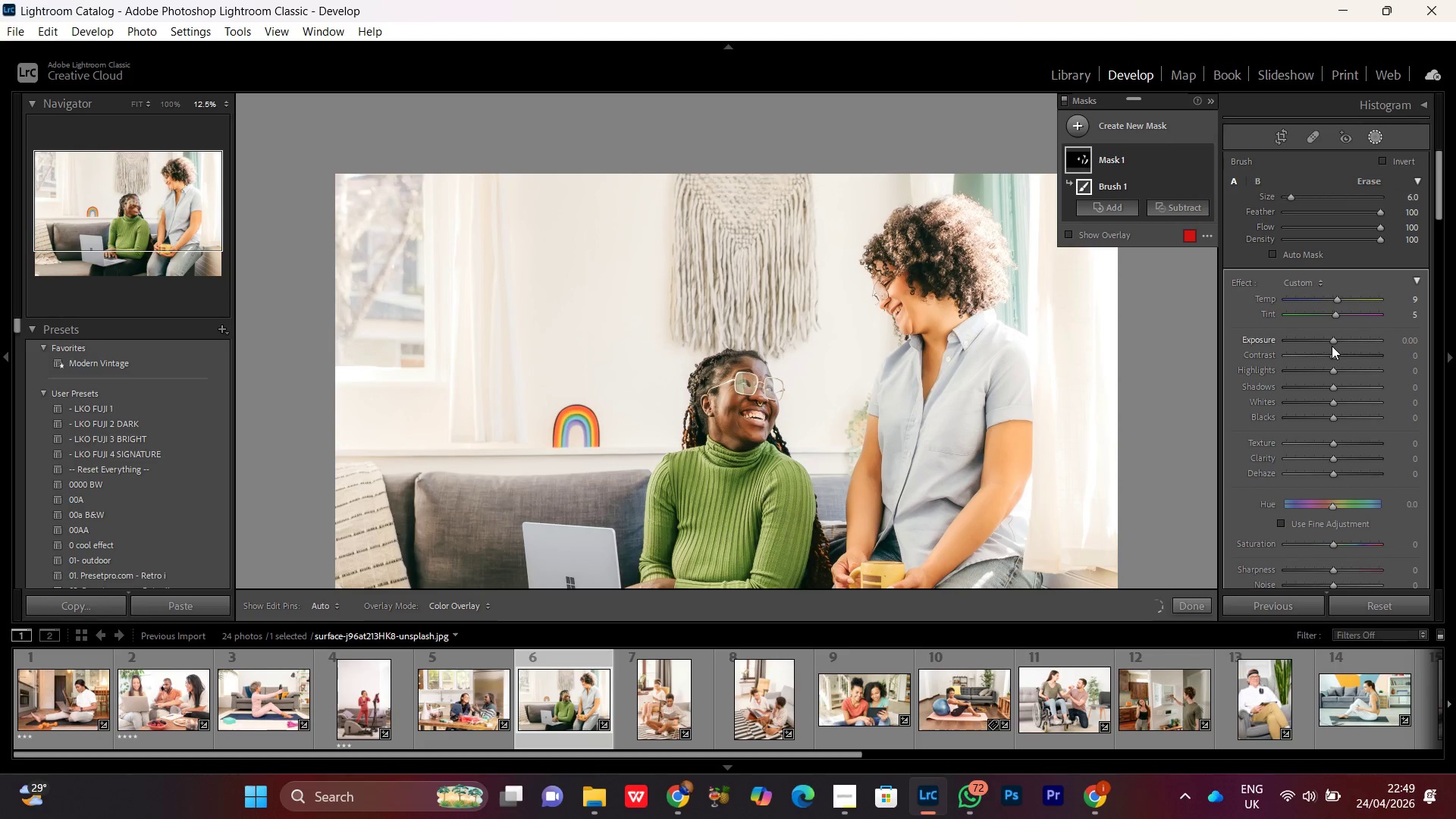 
left_click([1332, 340])
 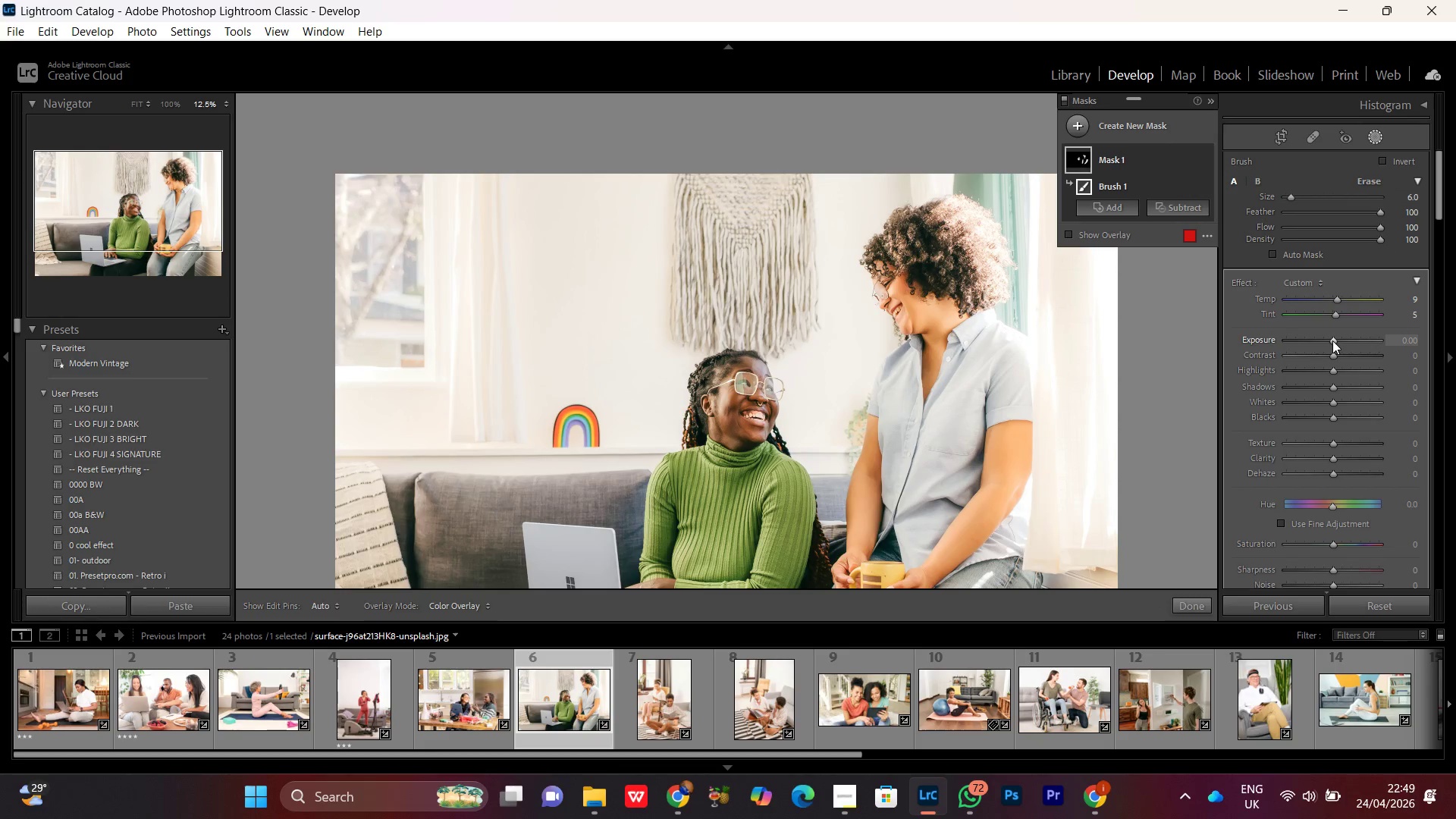 
scroll: coordinate [1332, 340], scroll_direction: up, amount: 3.0
 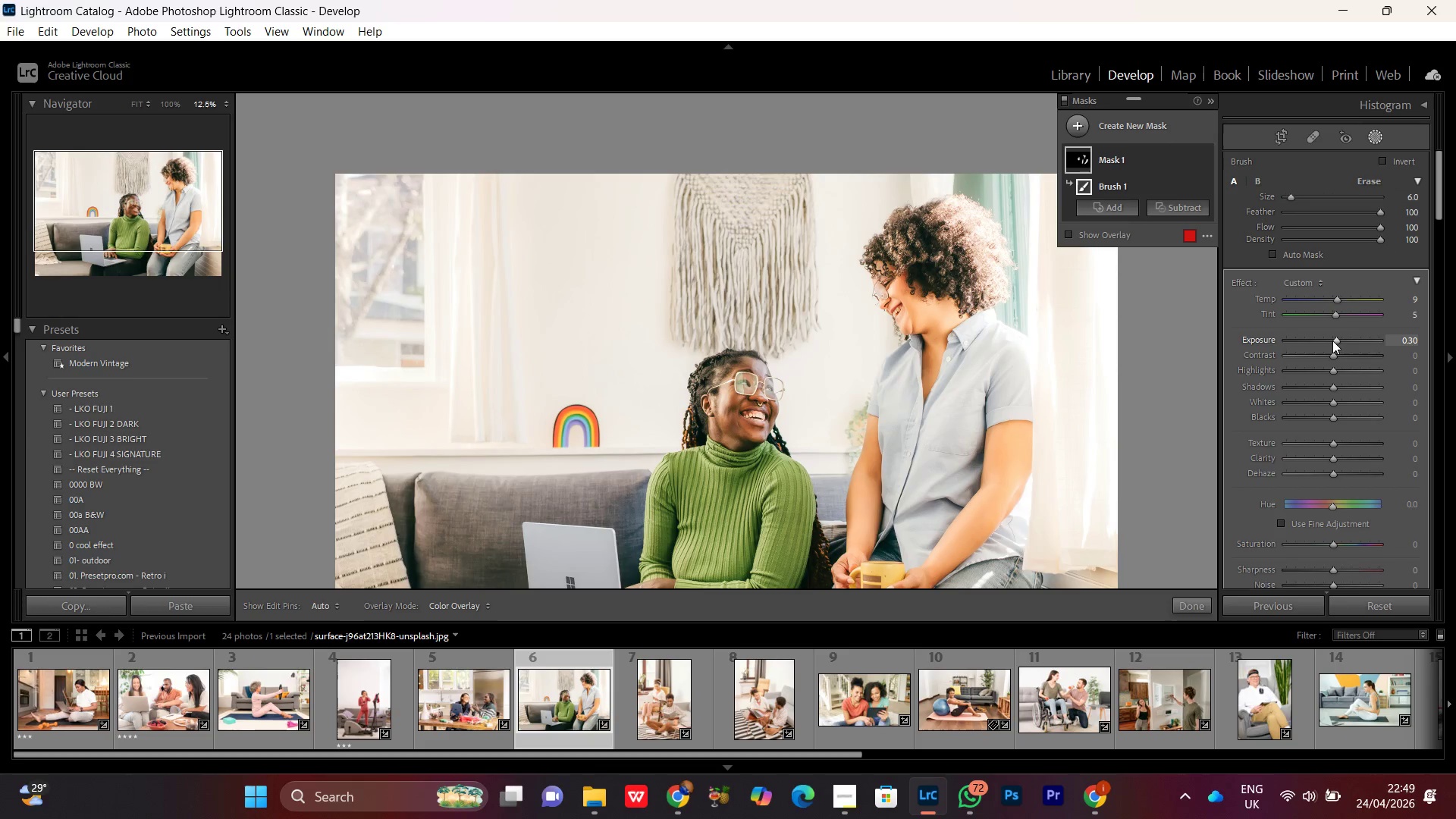 
scroll: coordinate [1332, 340], scroll_direction: none, amount: 0.0
 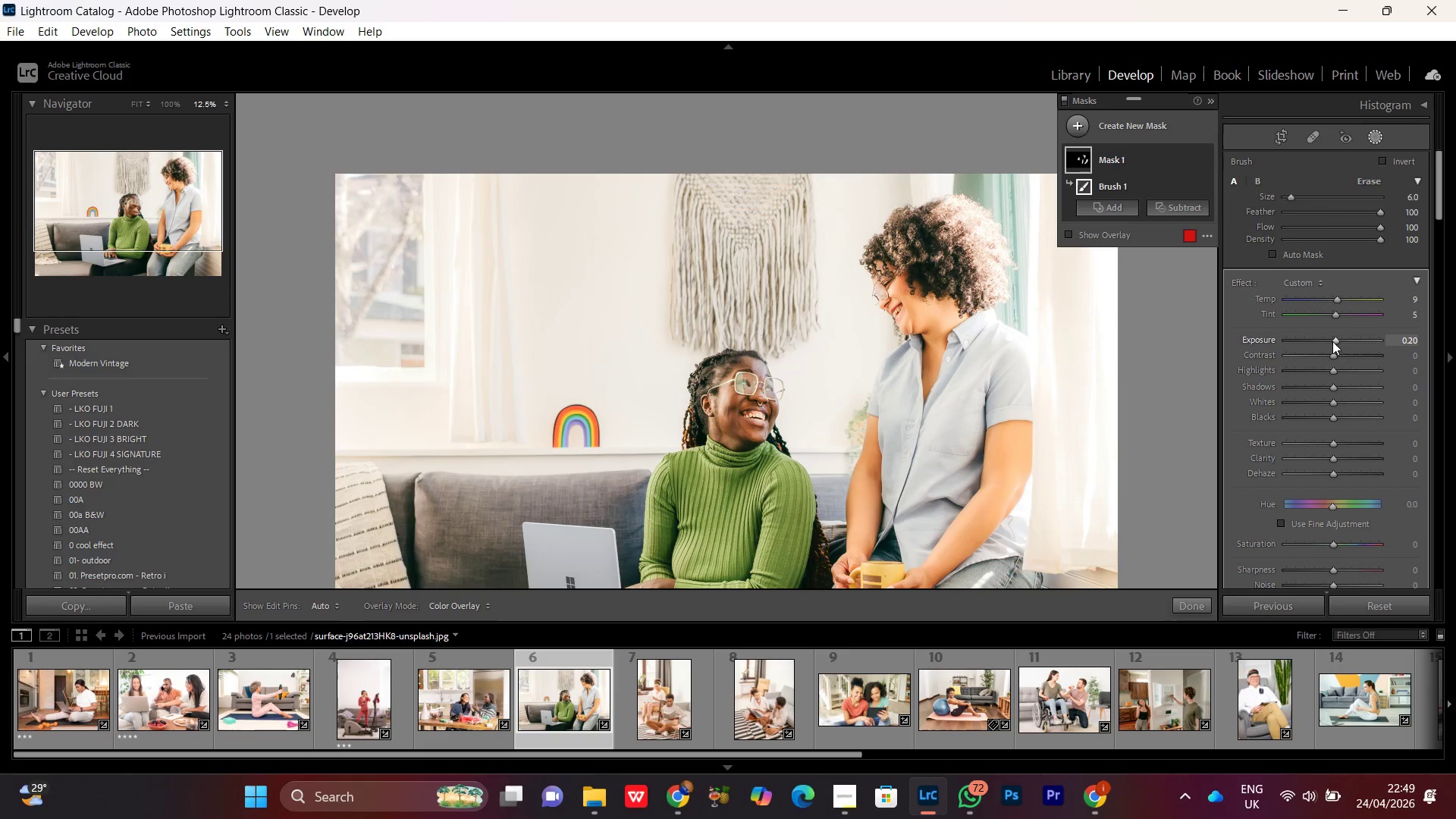 
scroll: coordinate [1332, 341], scroll_direction: down, amount: 1.0
 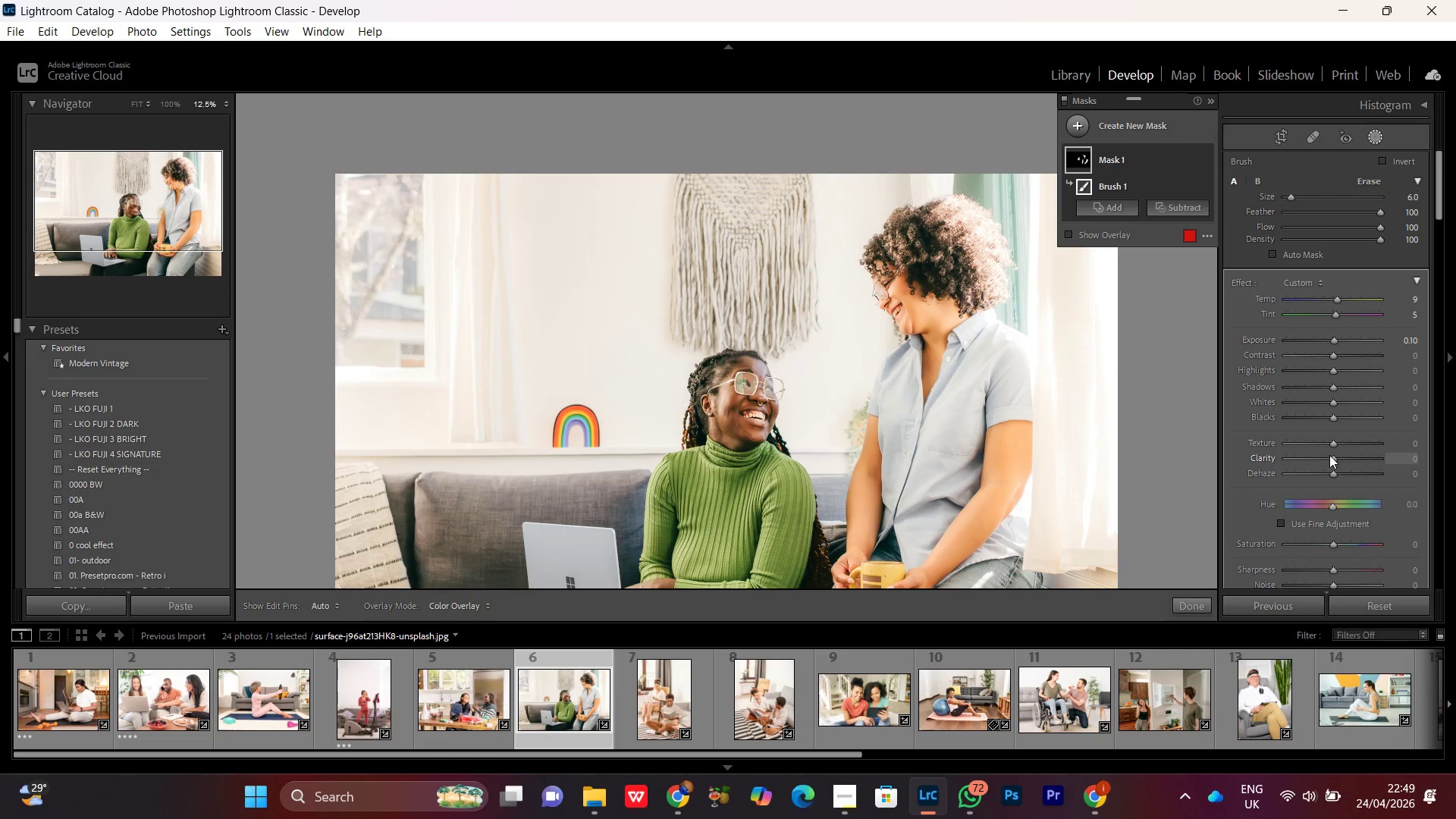 
left_click([1329, 453])
 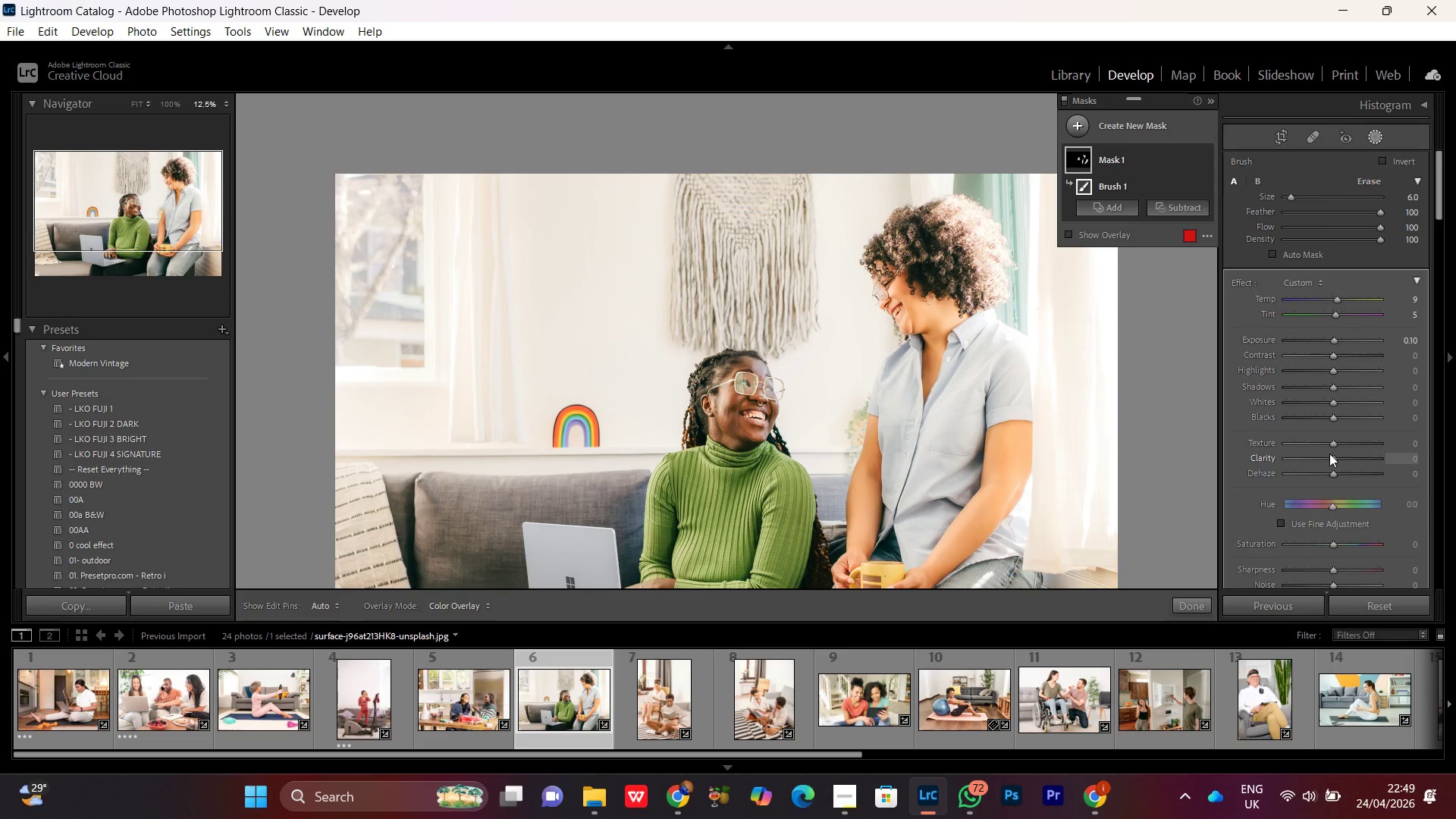 
scroll: coordinate [1330, 442], scroll_direction: down, amount: 1.0
 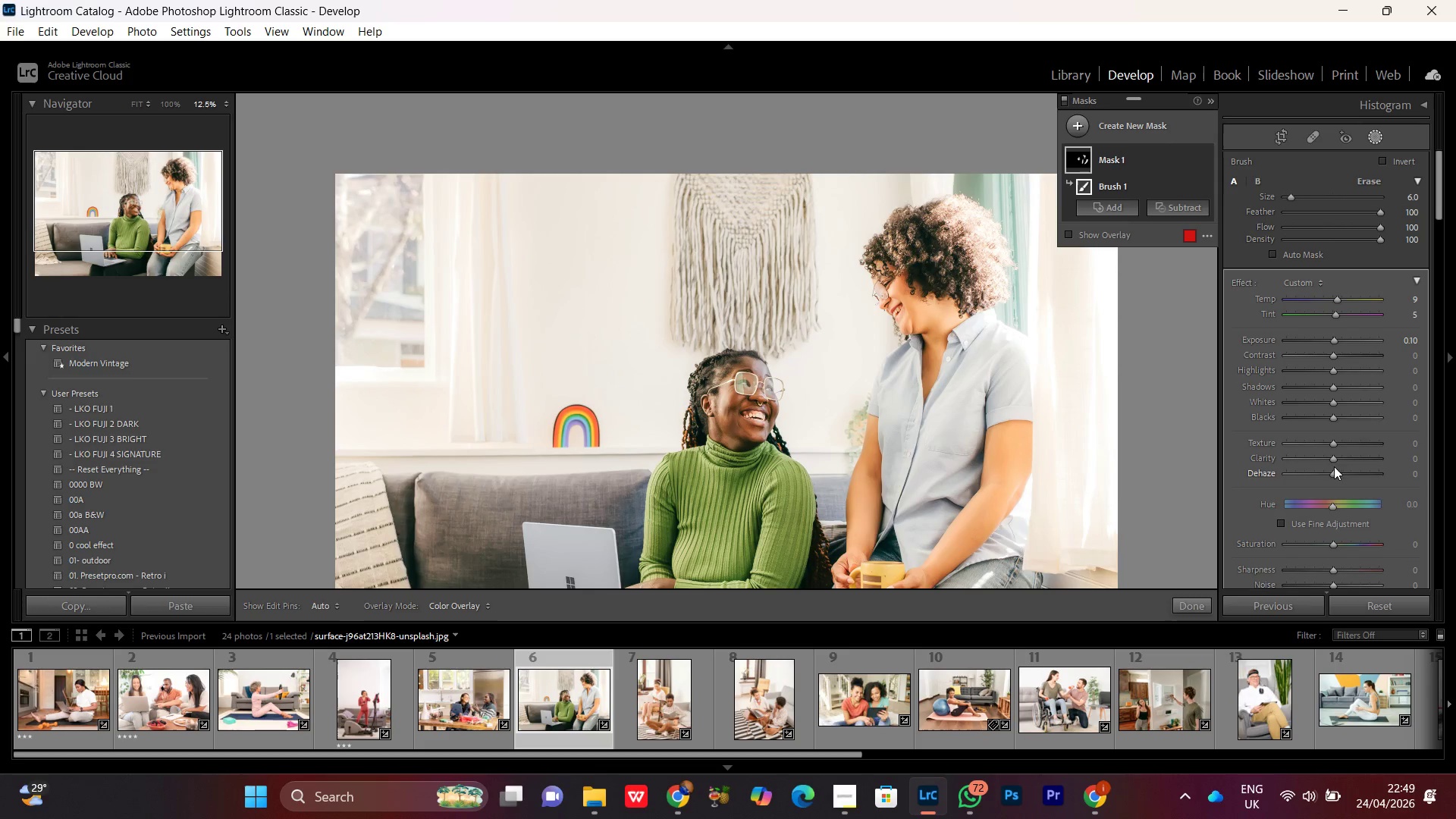 
left_click([1332, 457])
 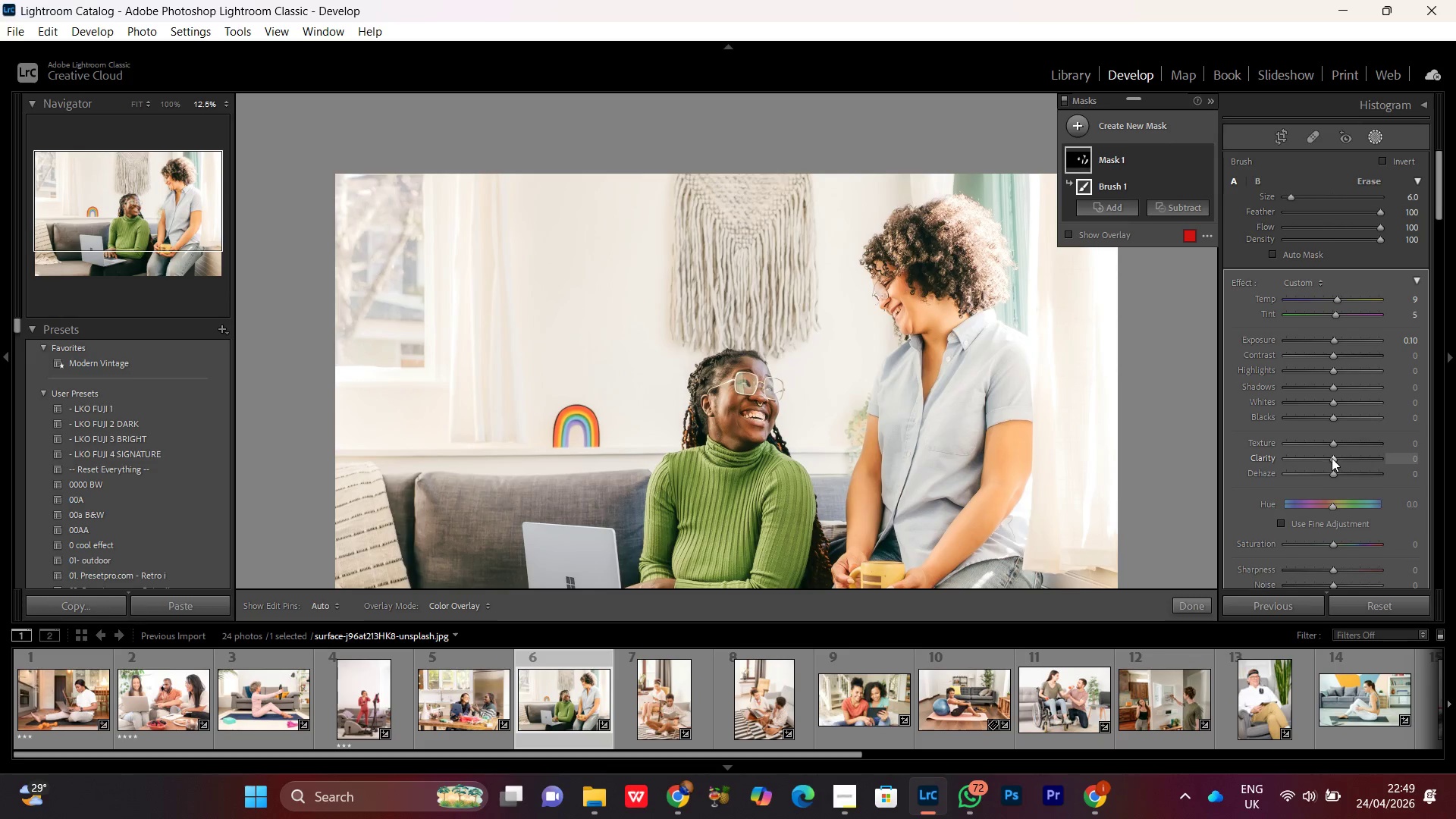 
scroll: coordinate [1332, 458], scroll_direction: down, amount: 4.0
 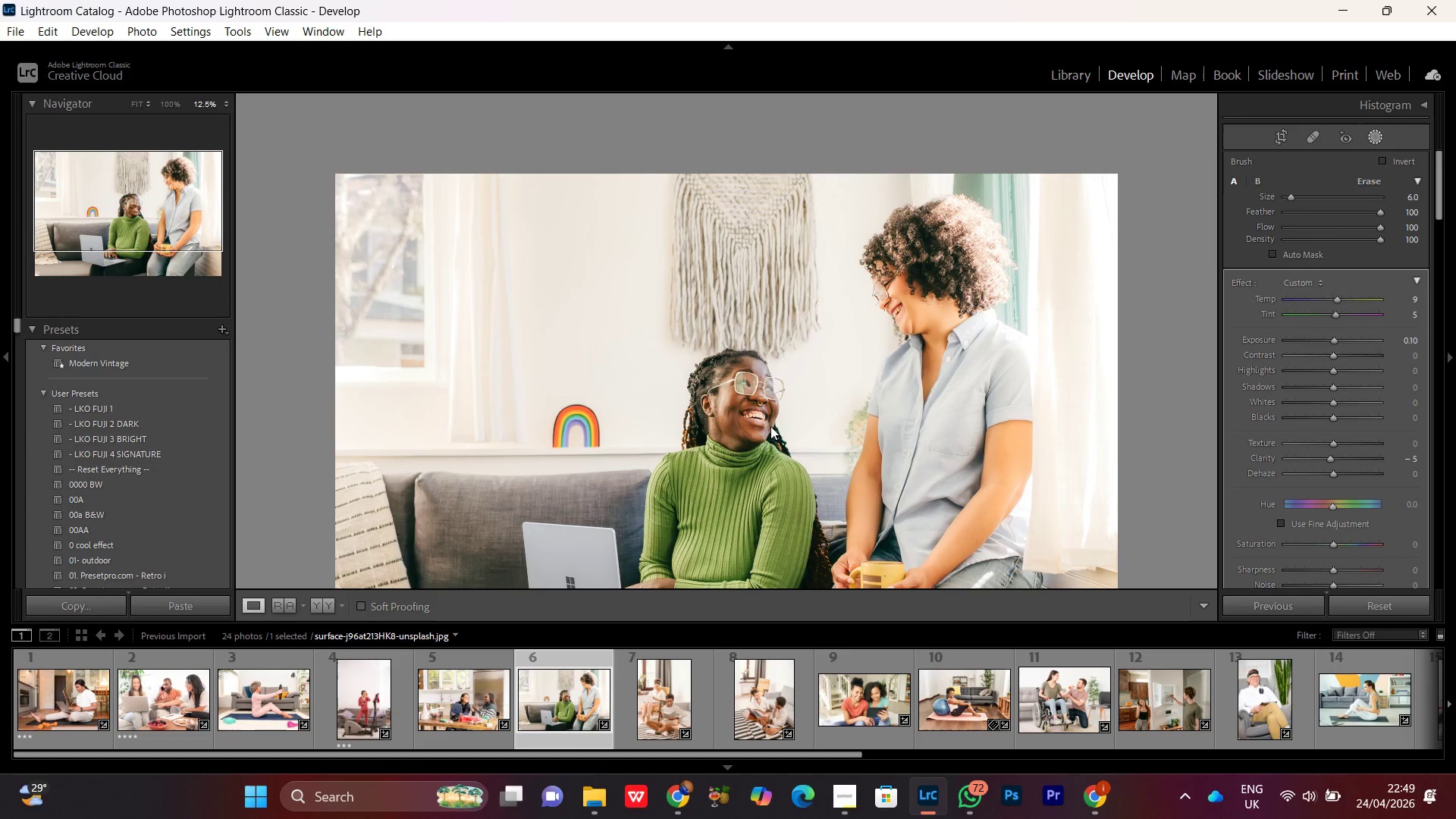 
left_click([827, 394])
 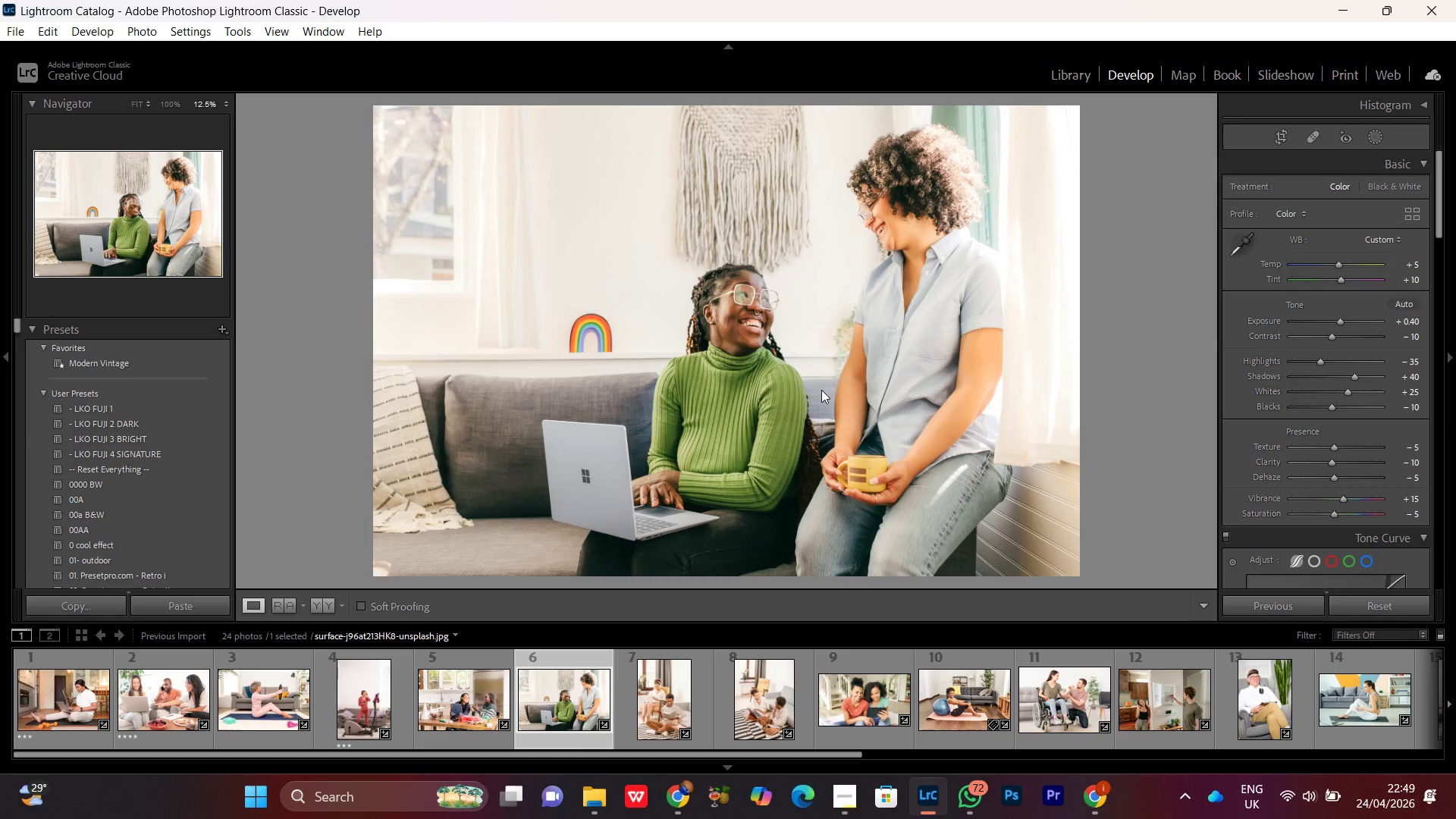 
double_click([821, 390])
 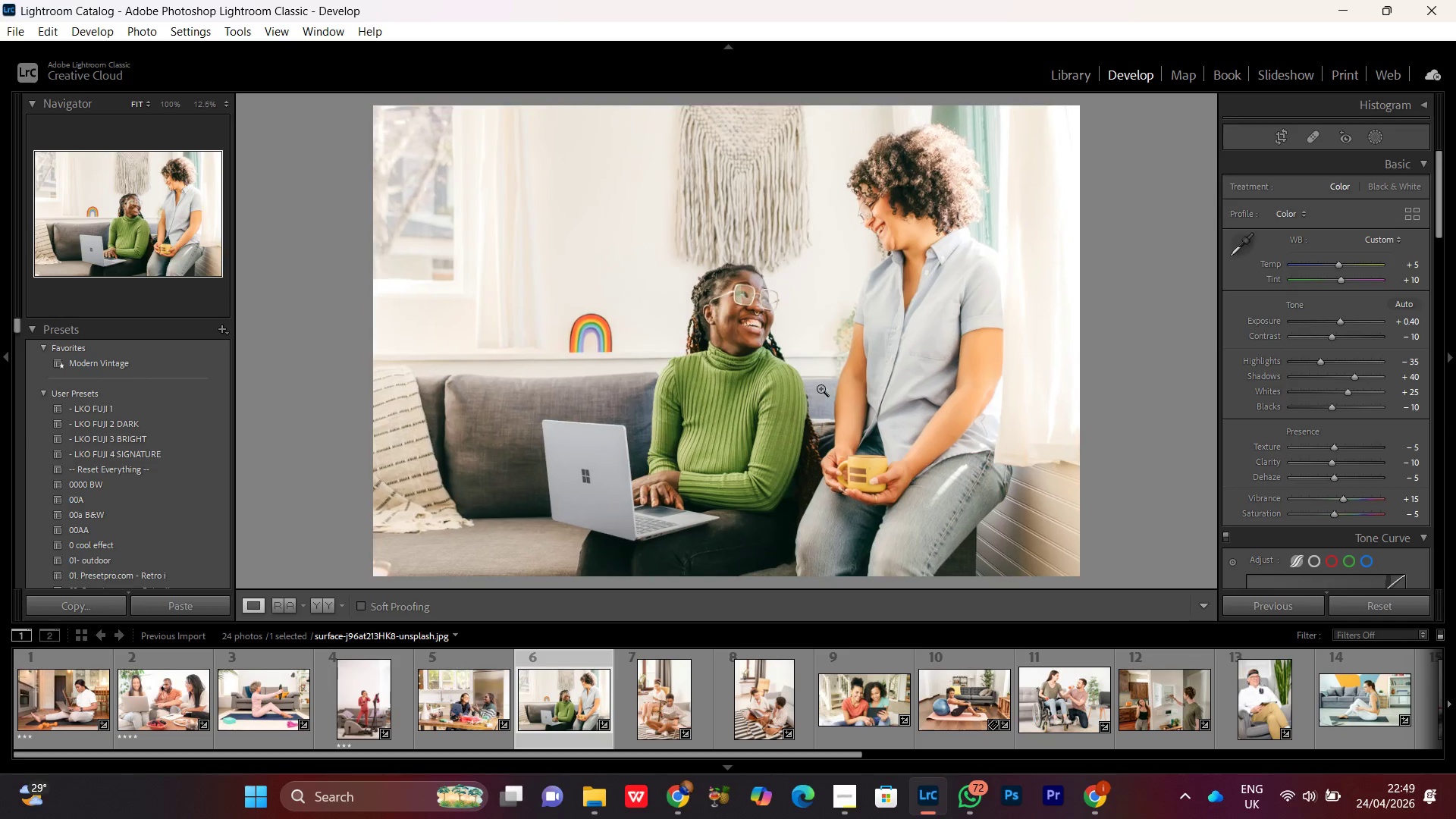 
triple_click([821, 388])
 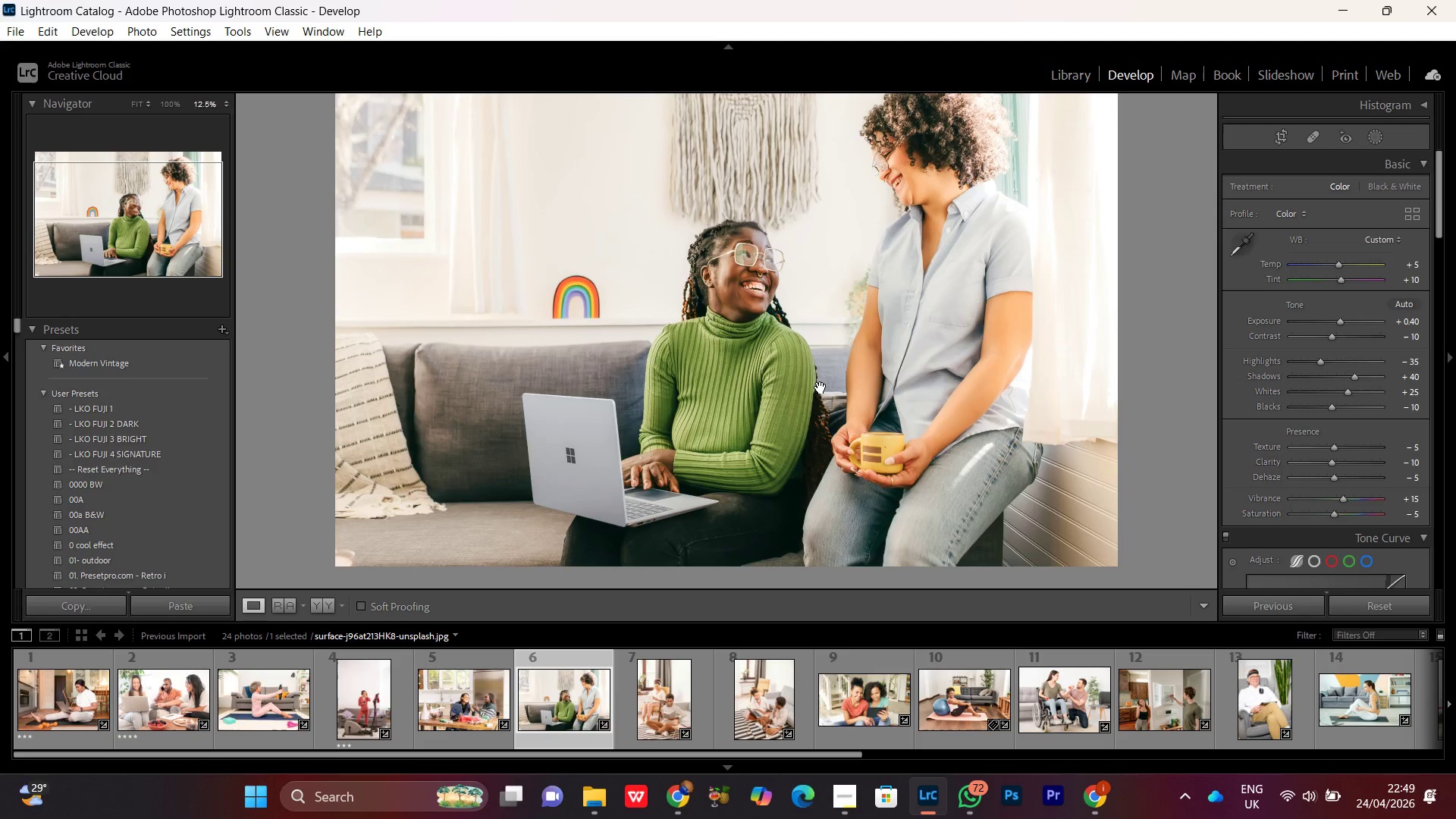 
triple_click([821, 388])
 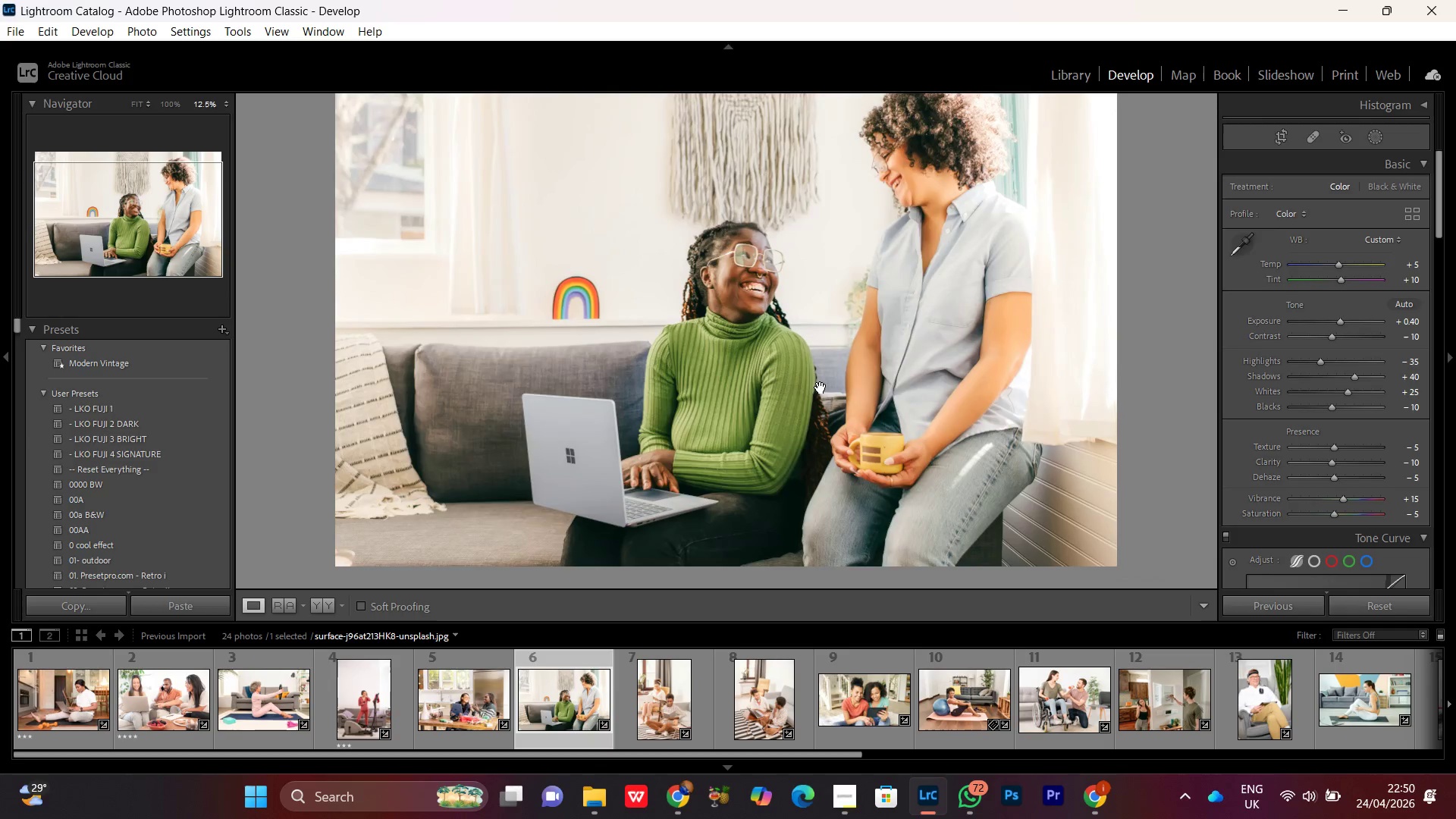 
double_click([821, 388])
 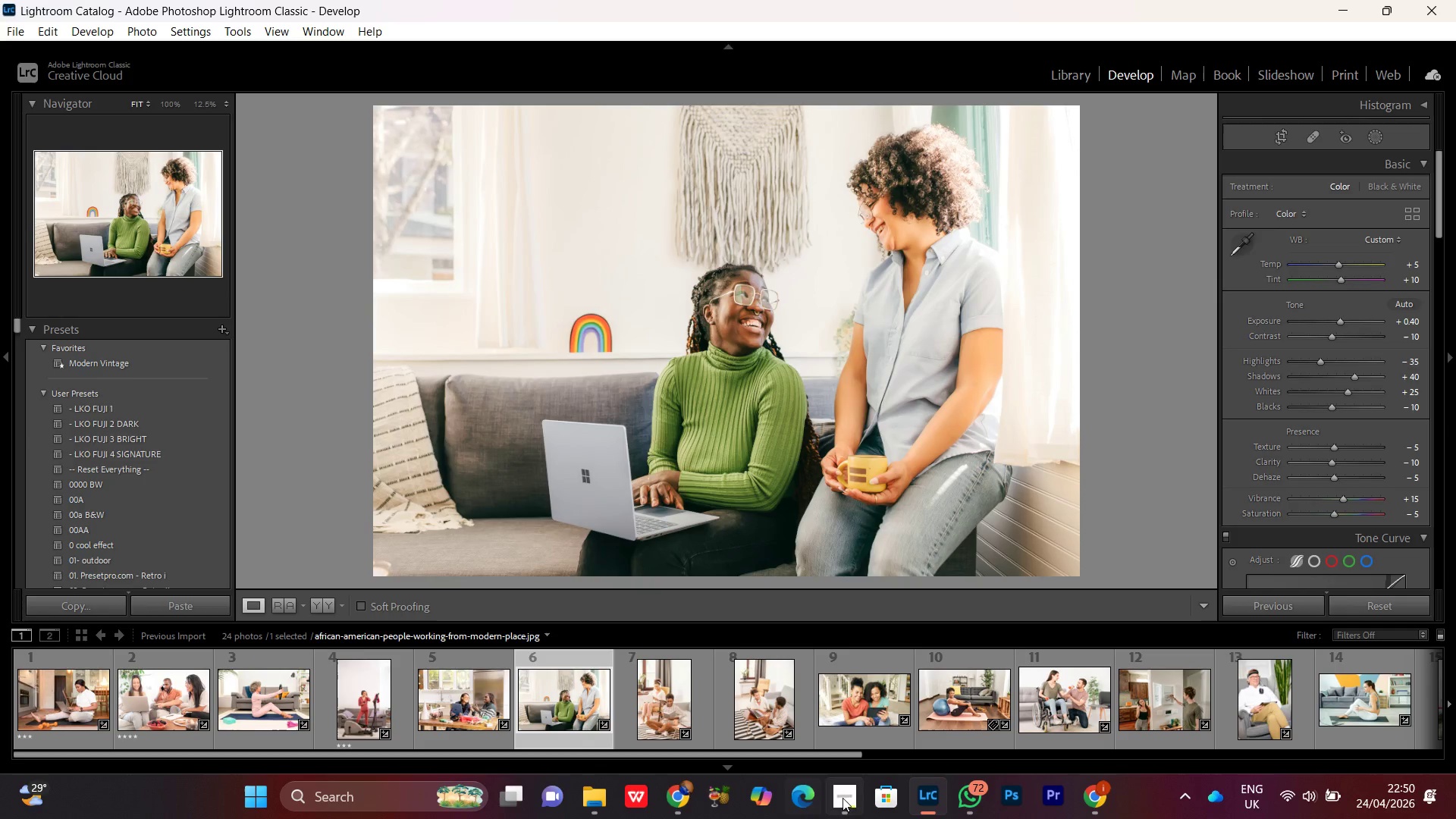 
left_click([844, 800])